 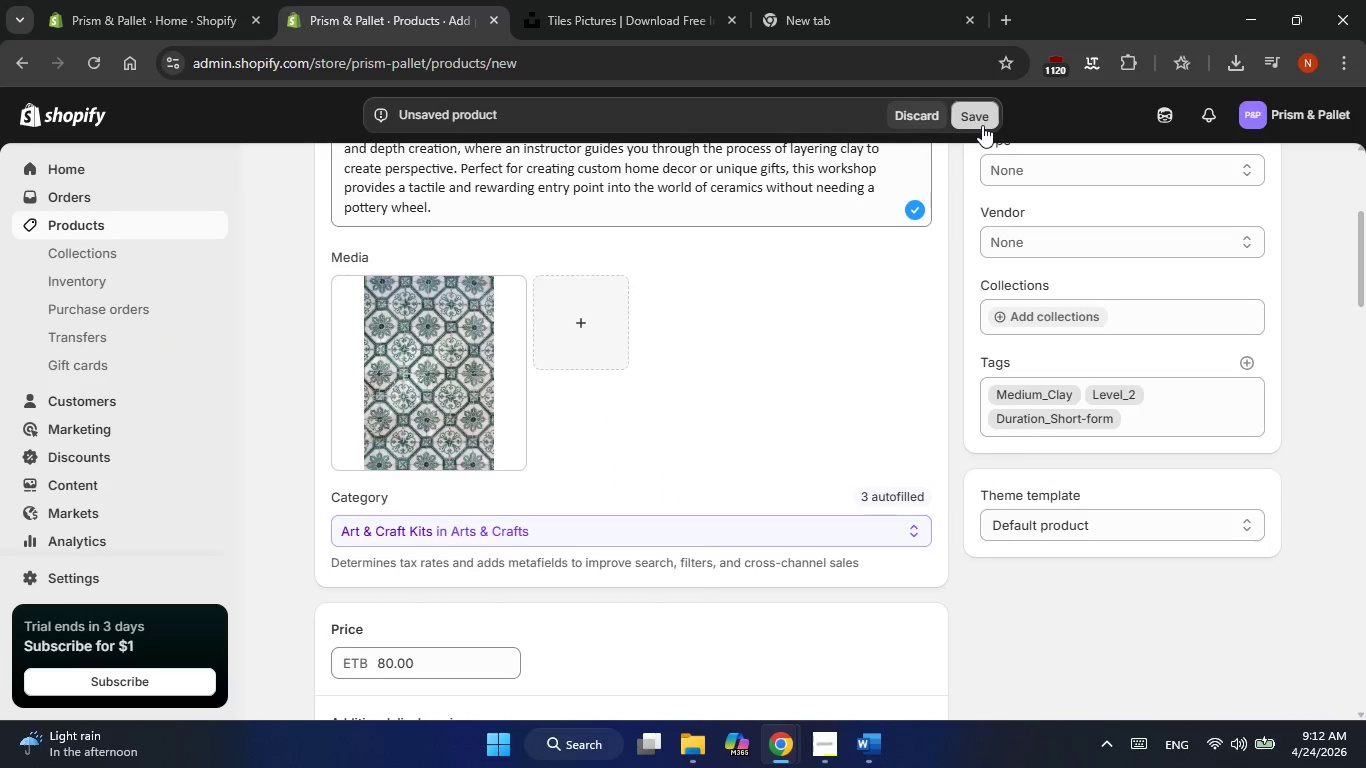 
left_click([872, 754])
 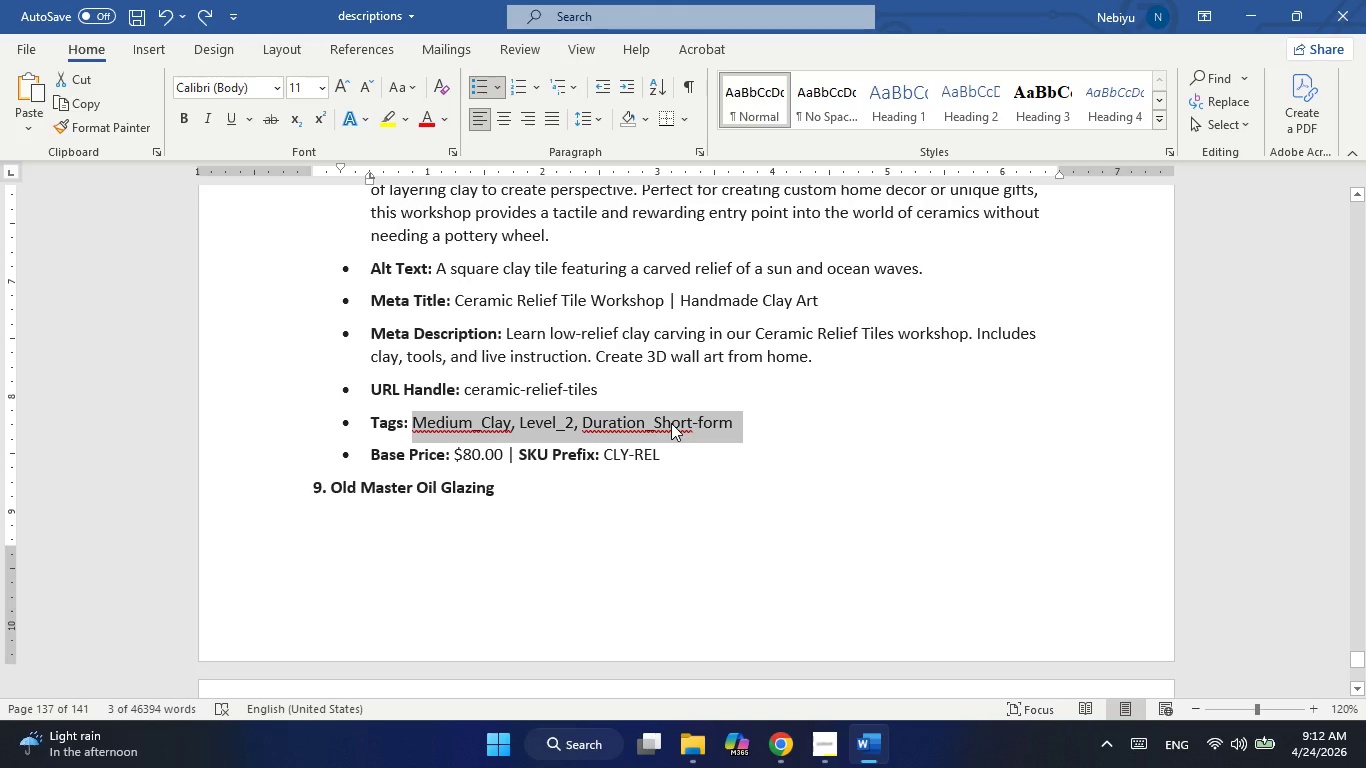 
scroll: coordinate [671, 423], scroll_direction: up, amount: 10.0
 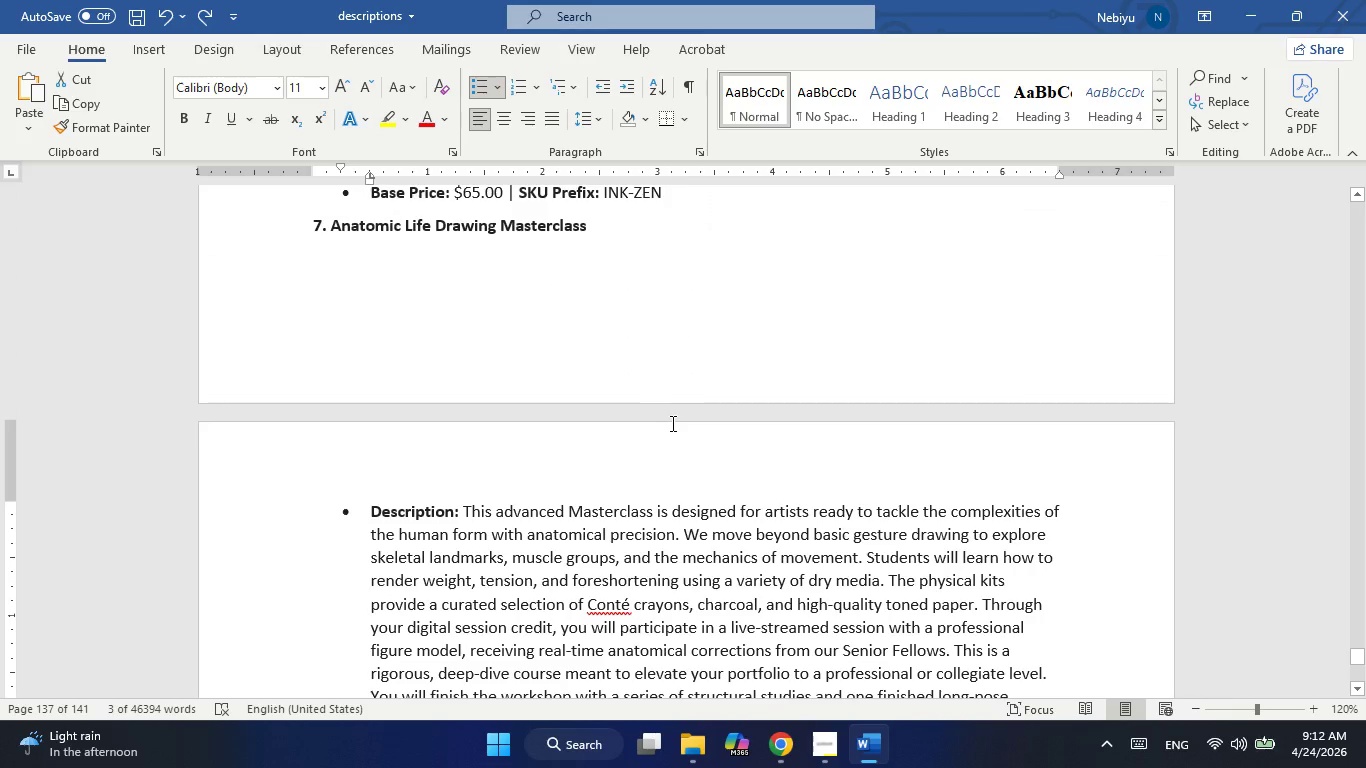 
scroll: coordinate [671, 423], scroll_direction: none, amount: 0.0
 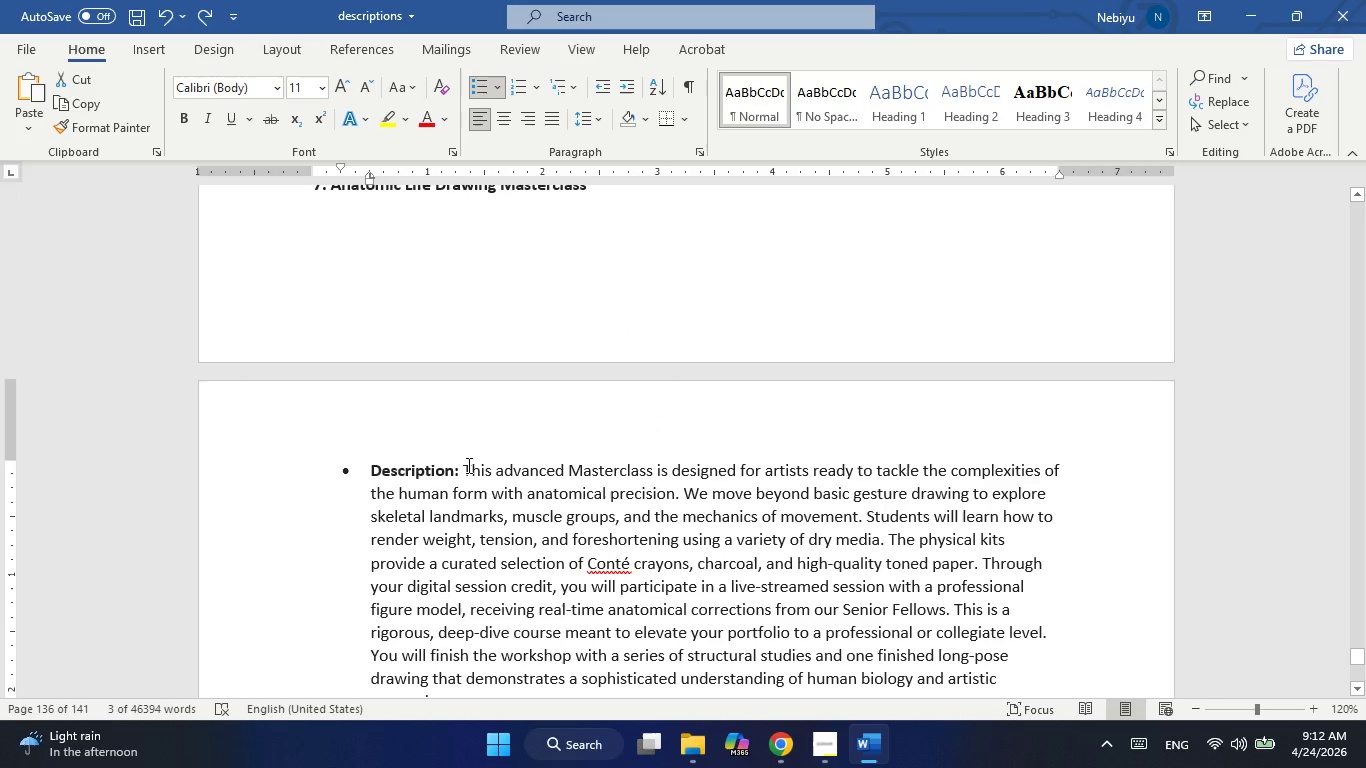 
left_click_drag(start_coordinate=[467, 465], to_coordinate=[462, 425])
 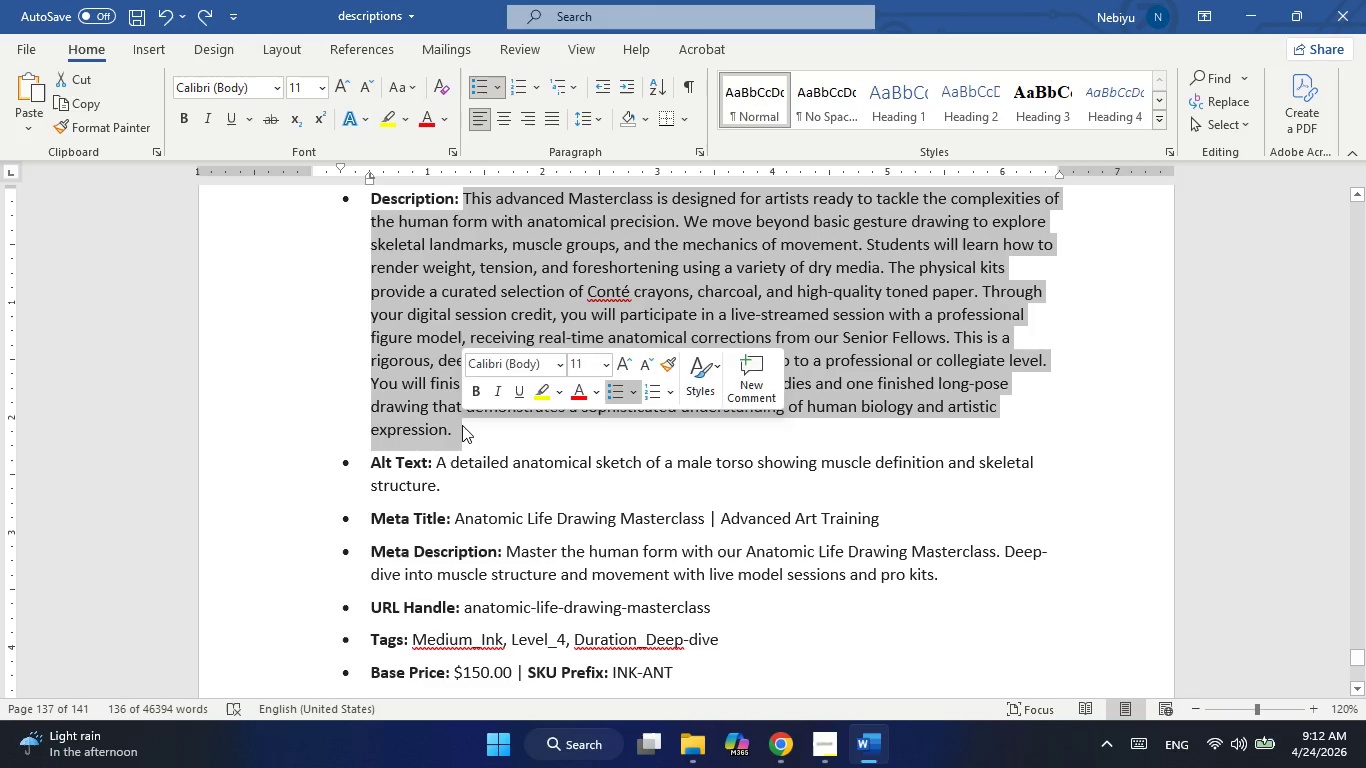 
key(Control+C)
 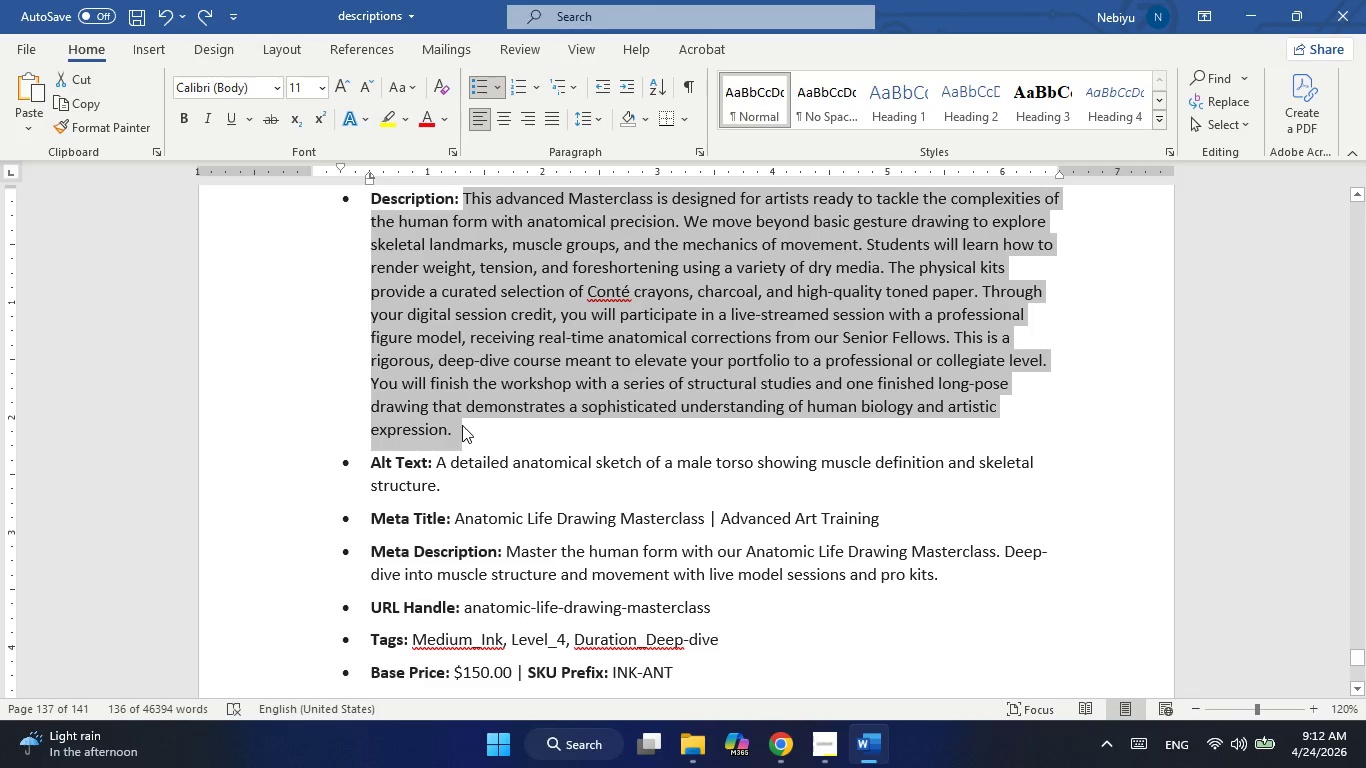 
key(Alt+AltLeft)
 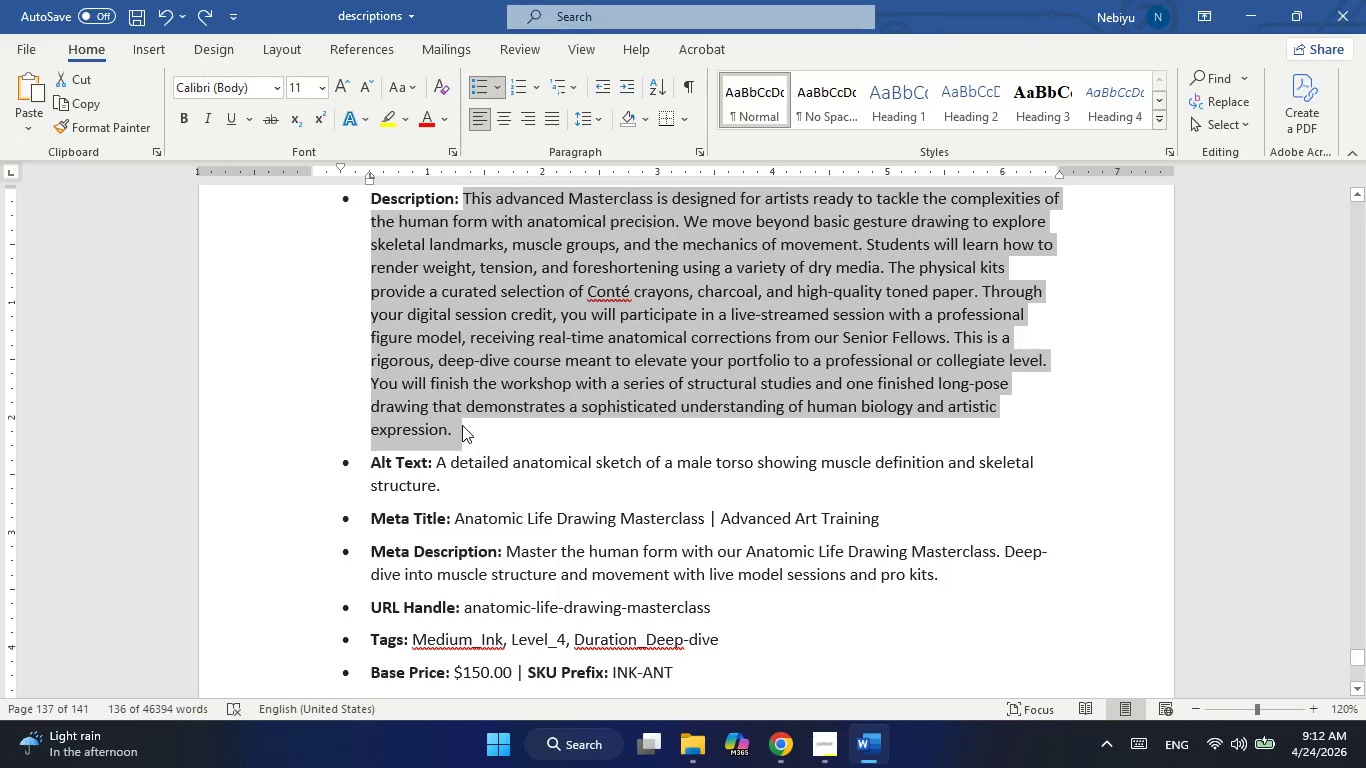 
key(Alt+Tab)
 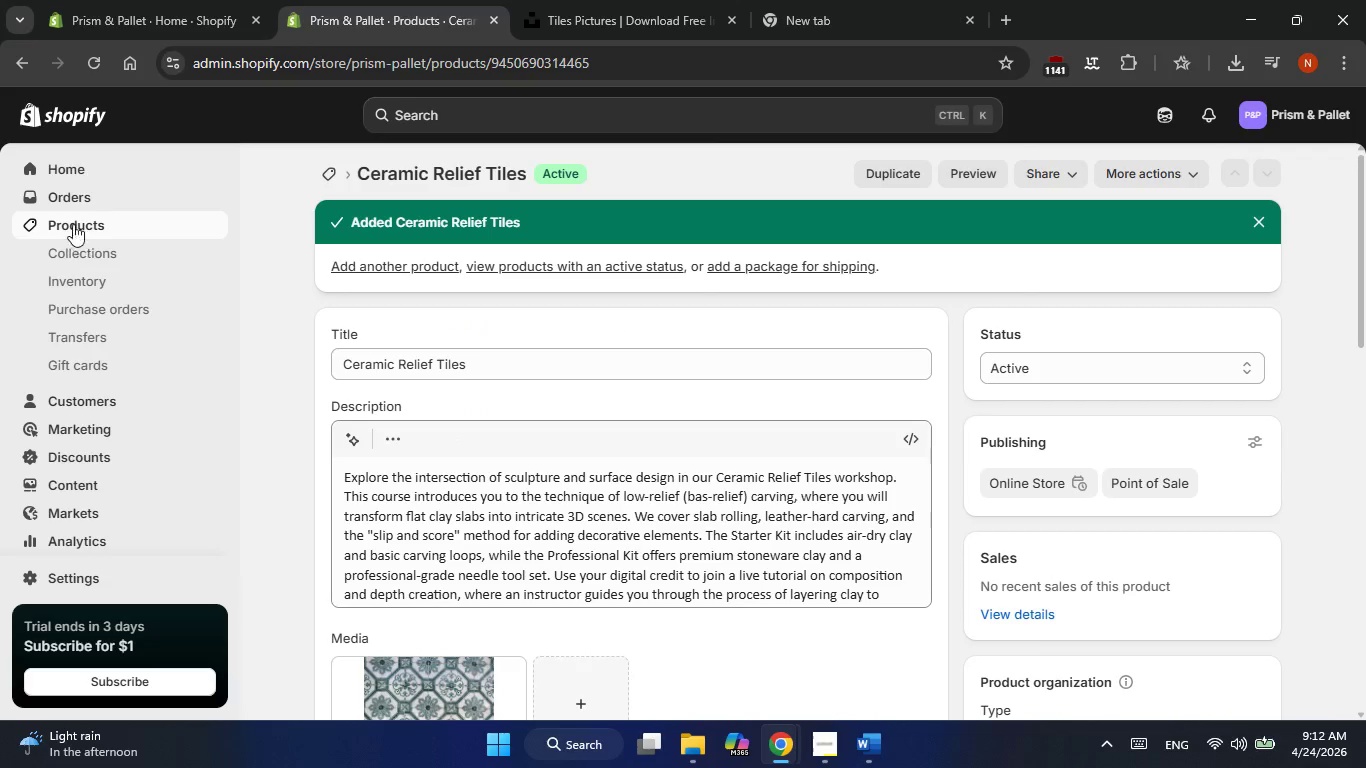 
left_click([73, 217])
 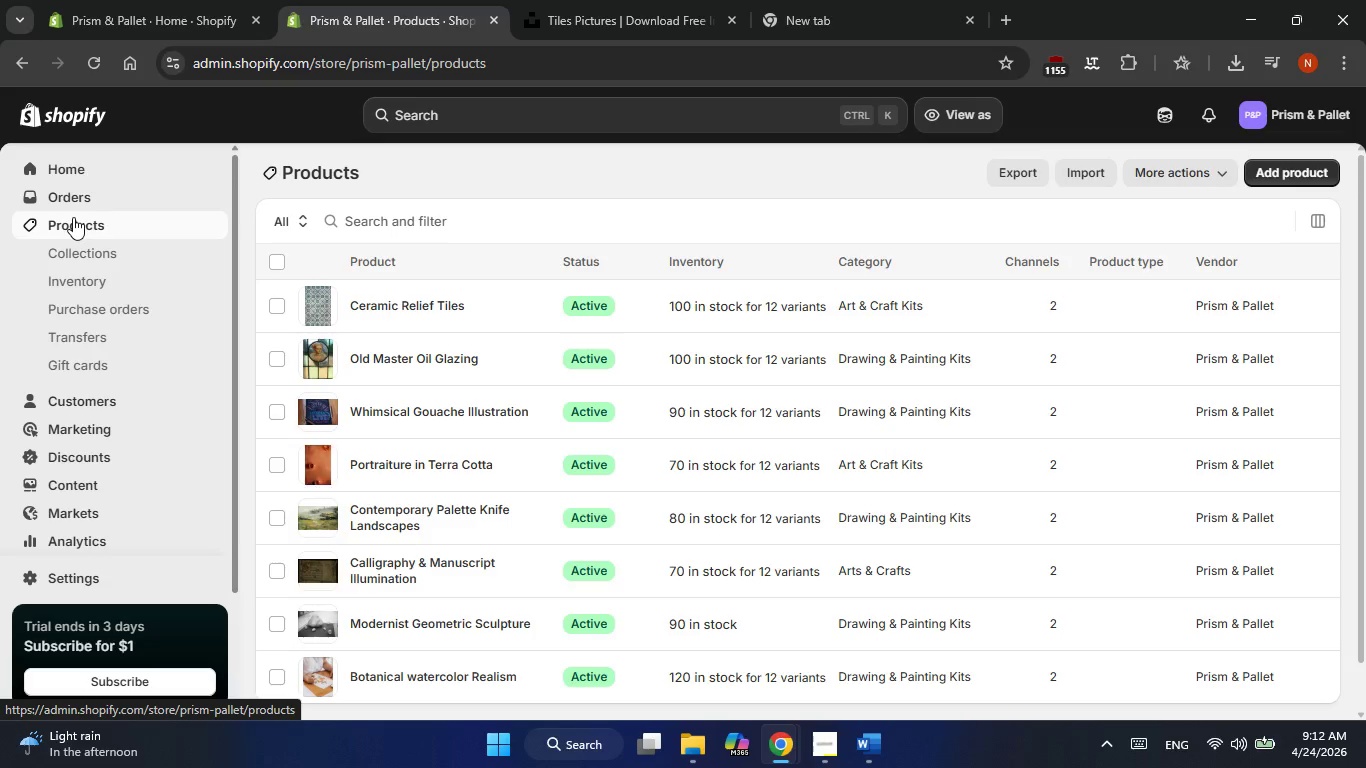 
wait(7.45)
 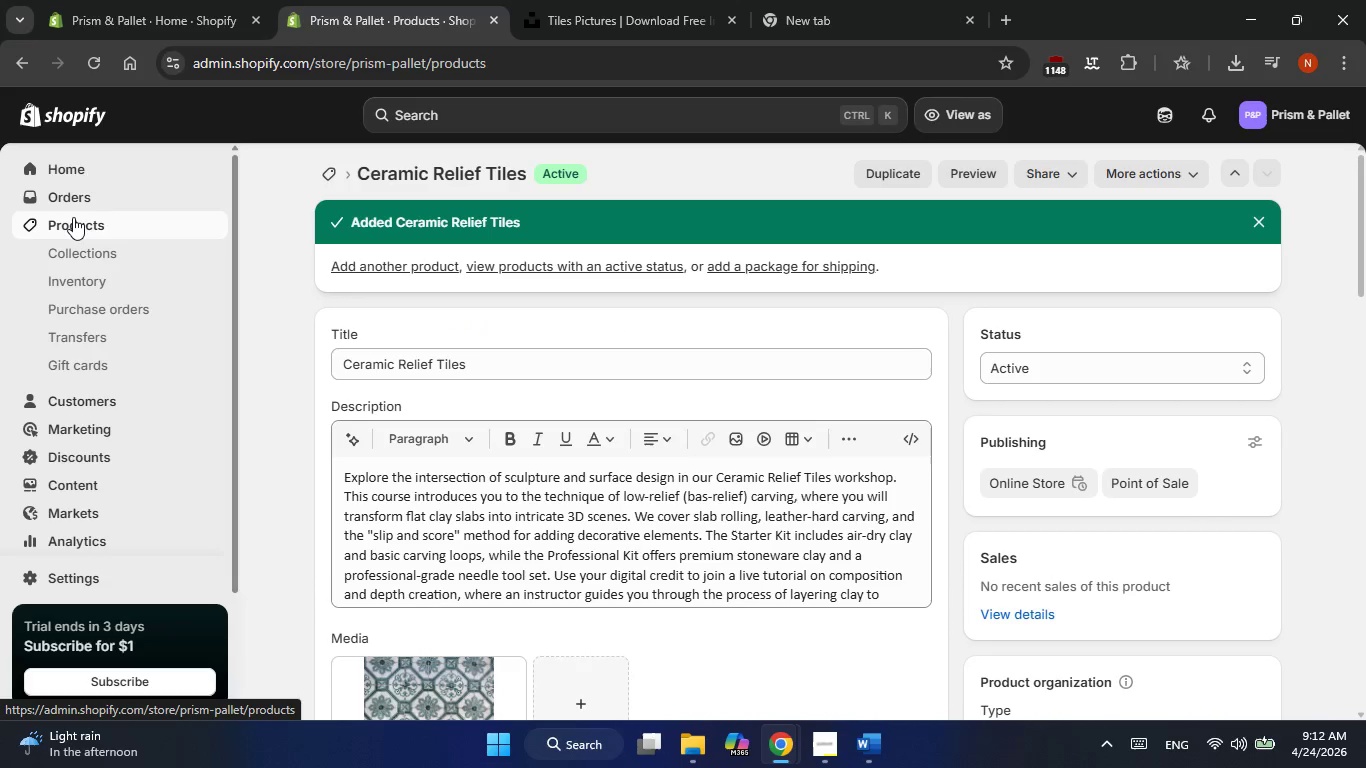 
left_click([276, 270])
 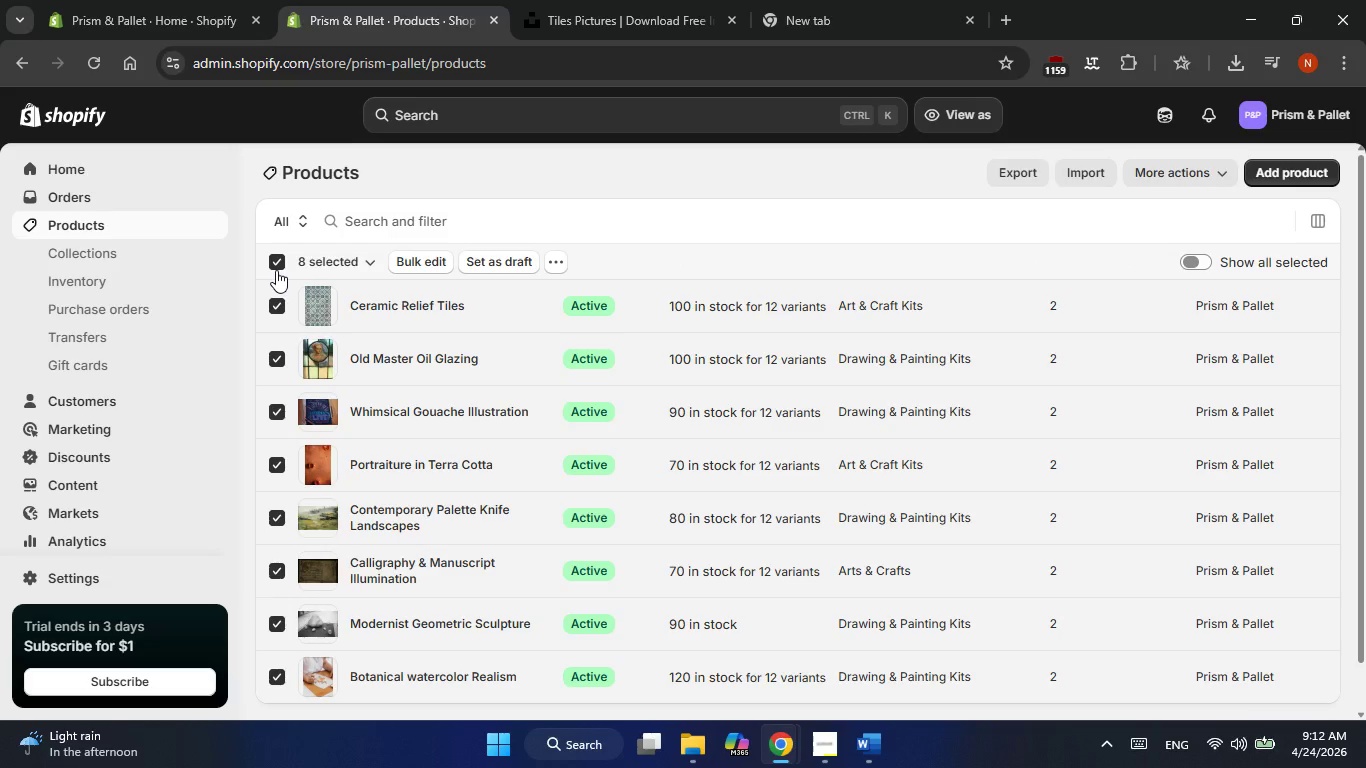 
left_click([276, 270])
 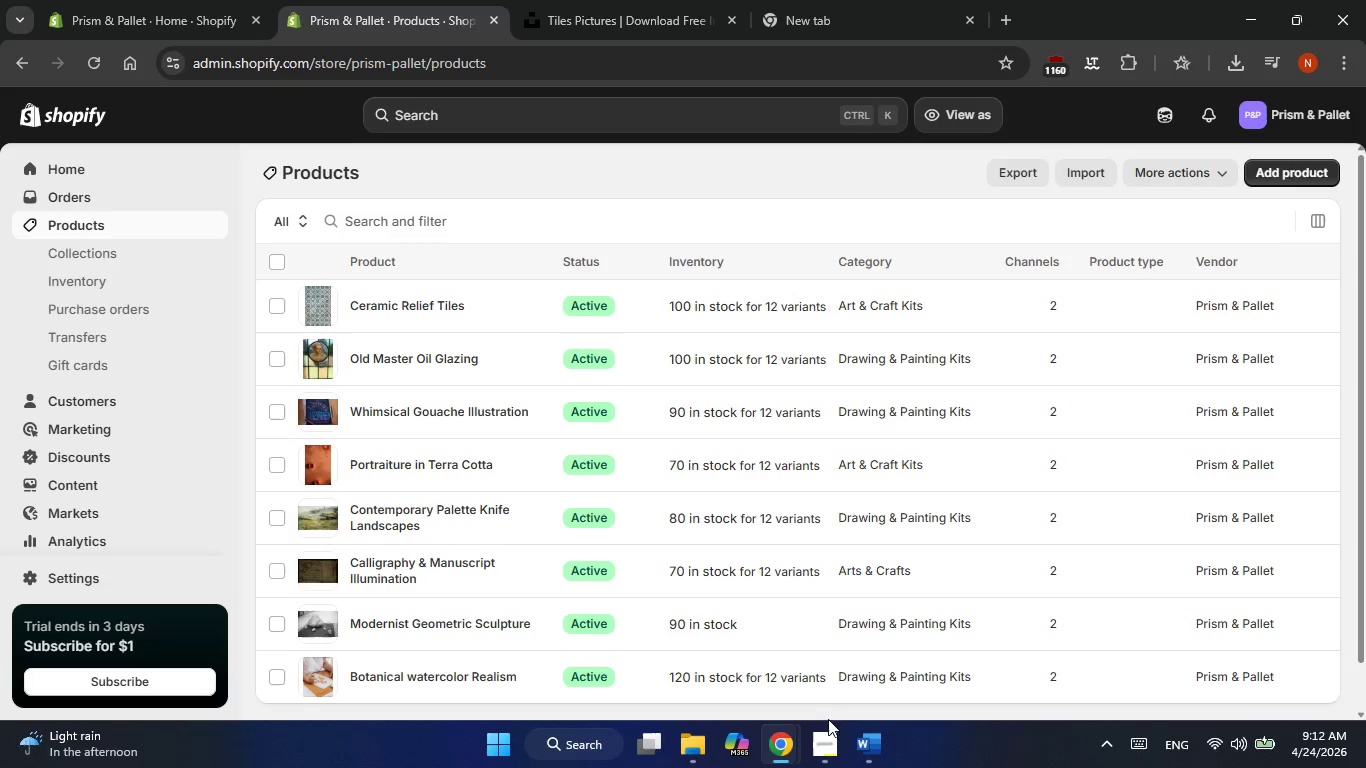 
left_click([869, 737])
 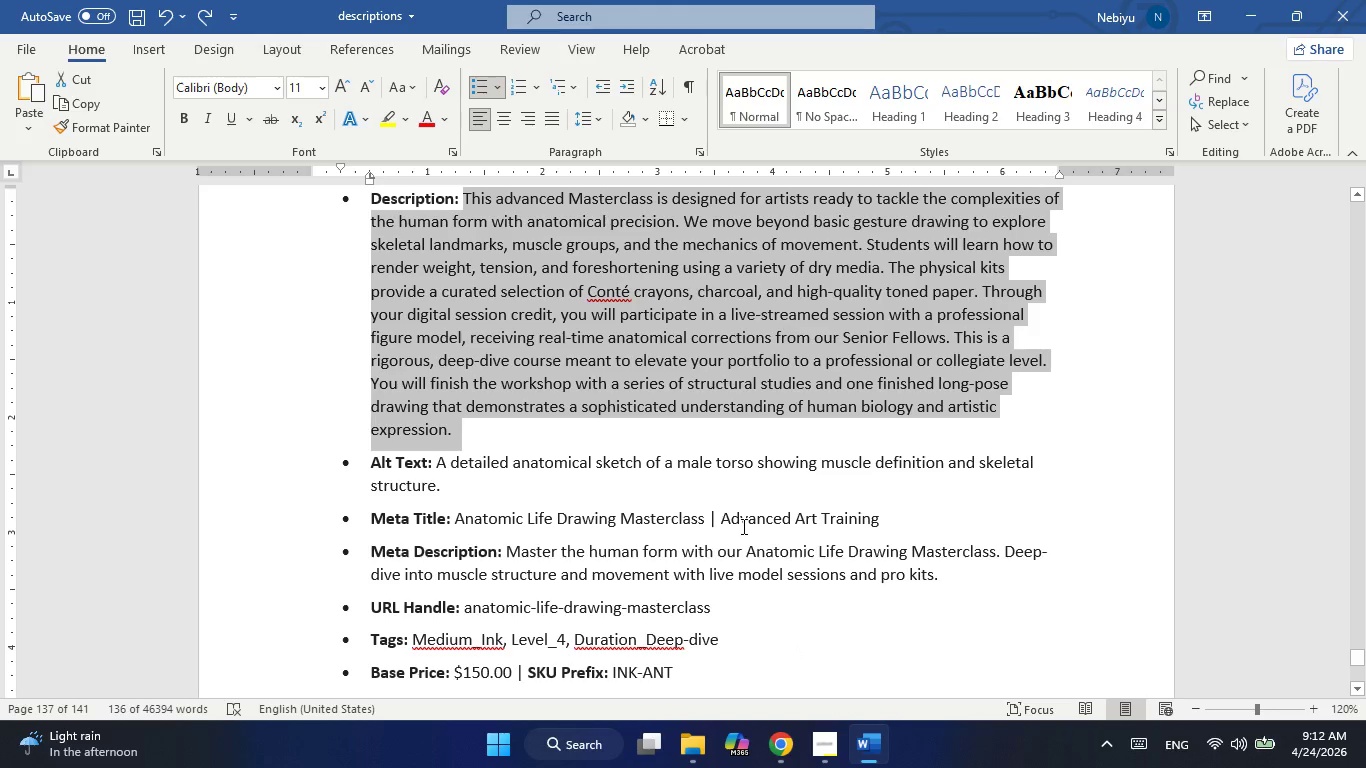 
scroll: coordinate [742, 526], scroll_direction: down, amount: 6.0
 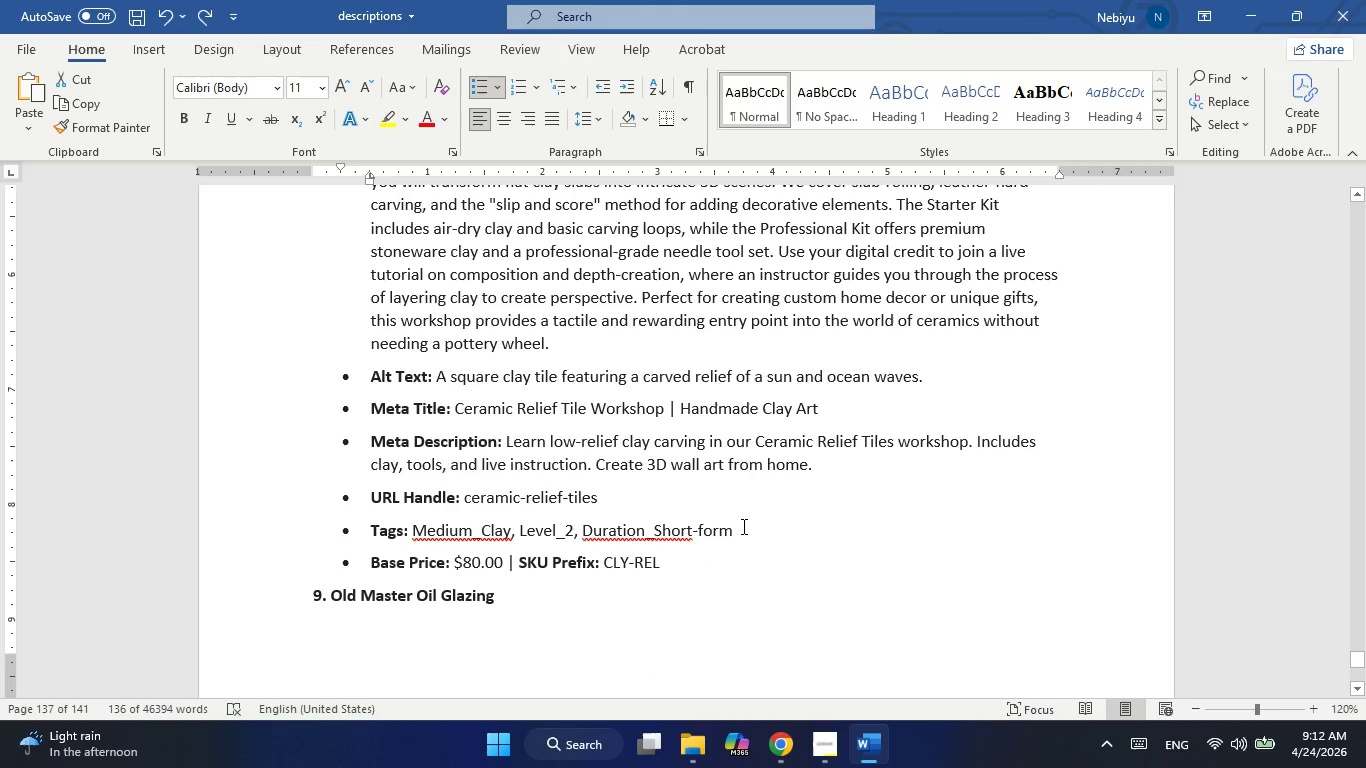 
scroll: coordinate [742, 526], scroll_direction: up, amount: 4.0
 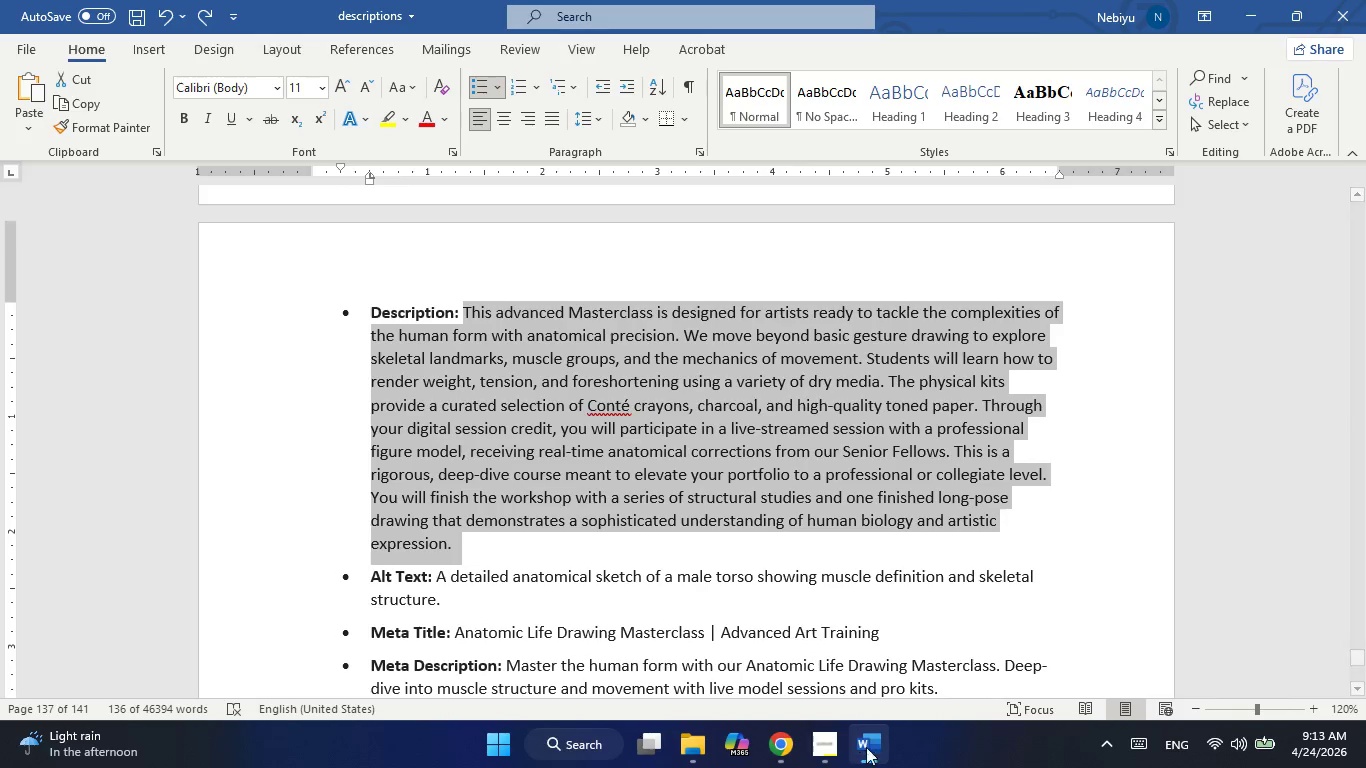 
left_click([868, 759])
 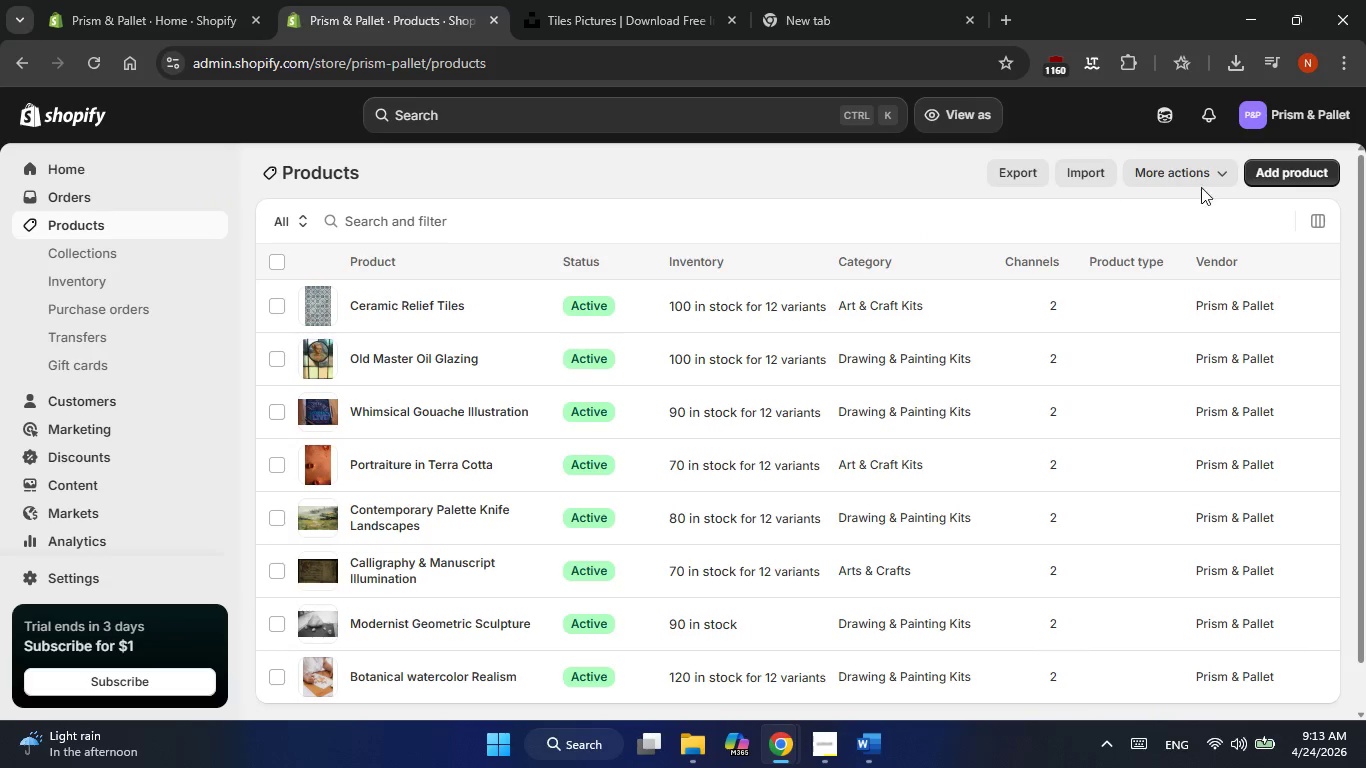 
left_click([1267, 180])
 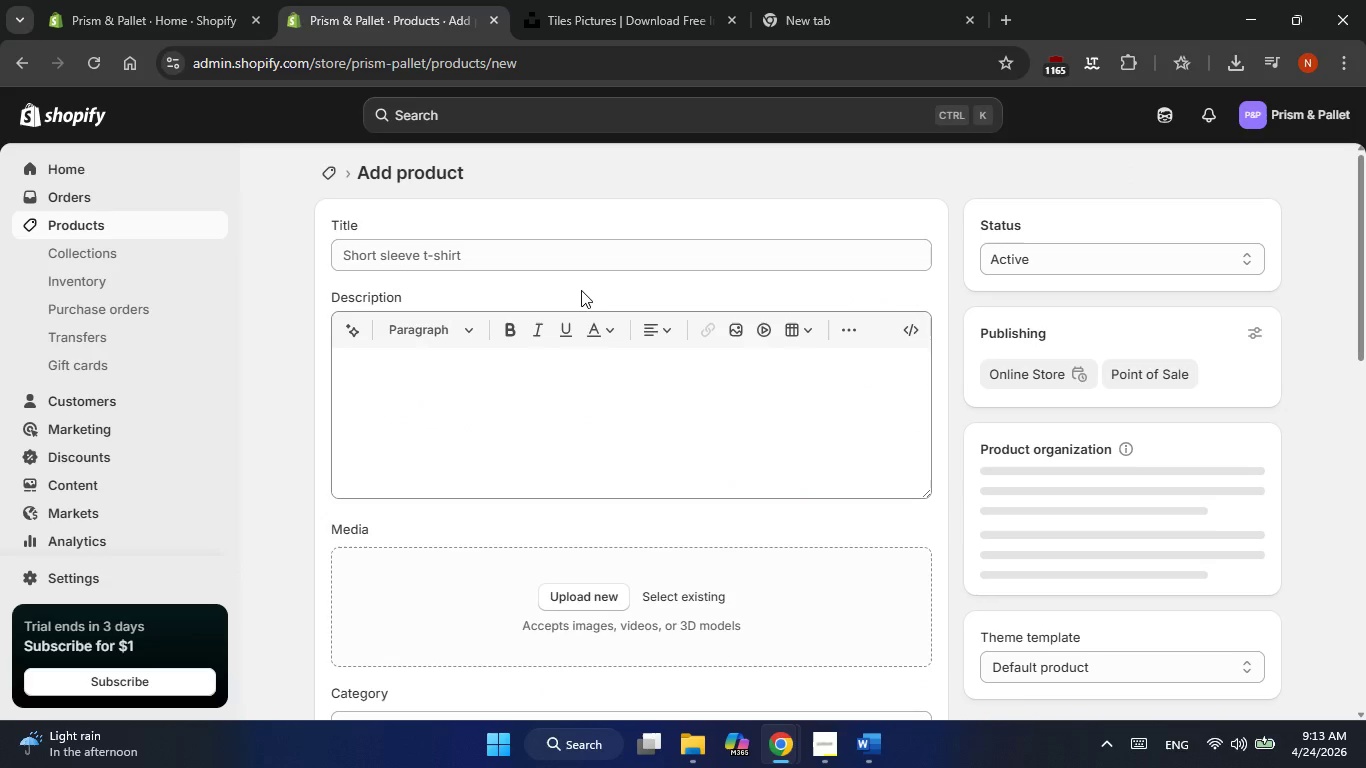 
left_click([510, 256])
 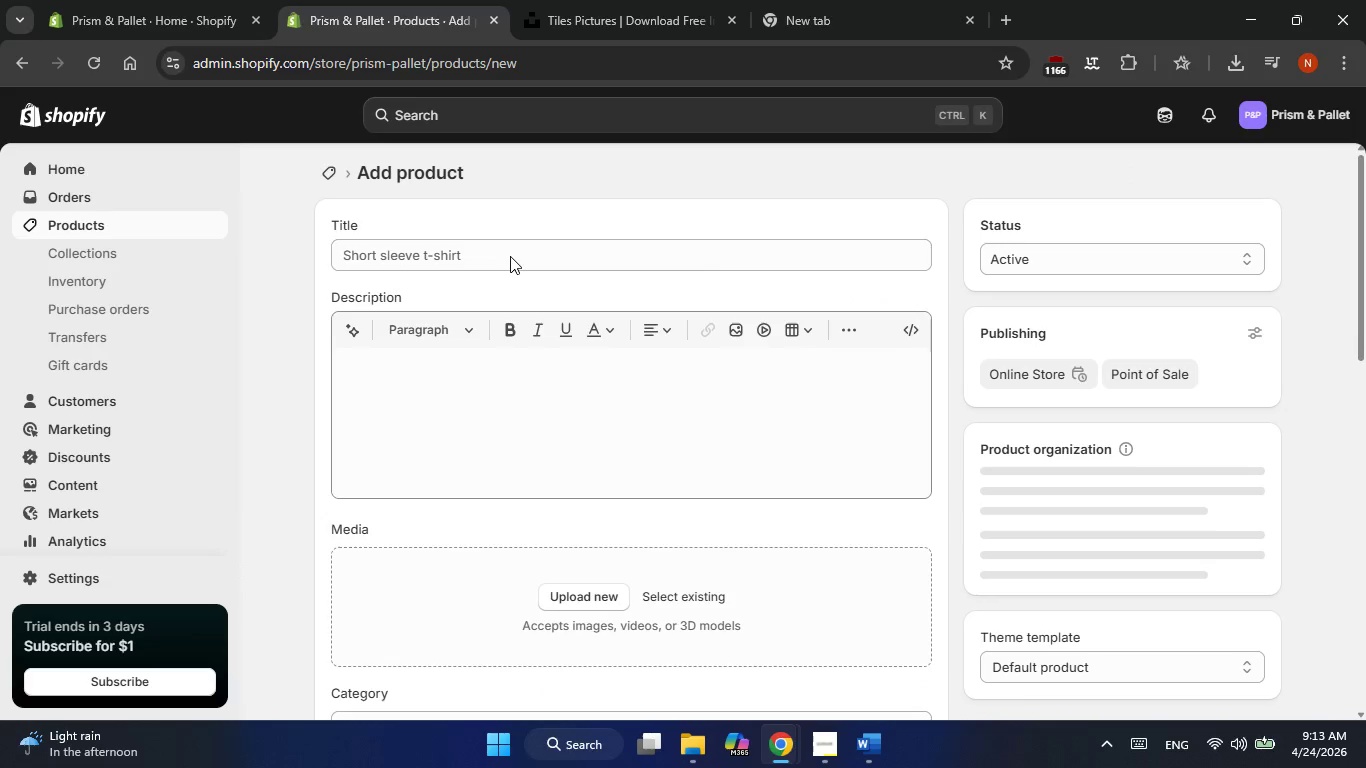 
type(Aut)
 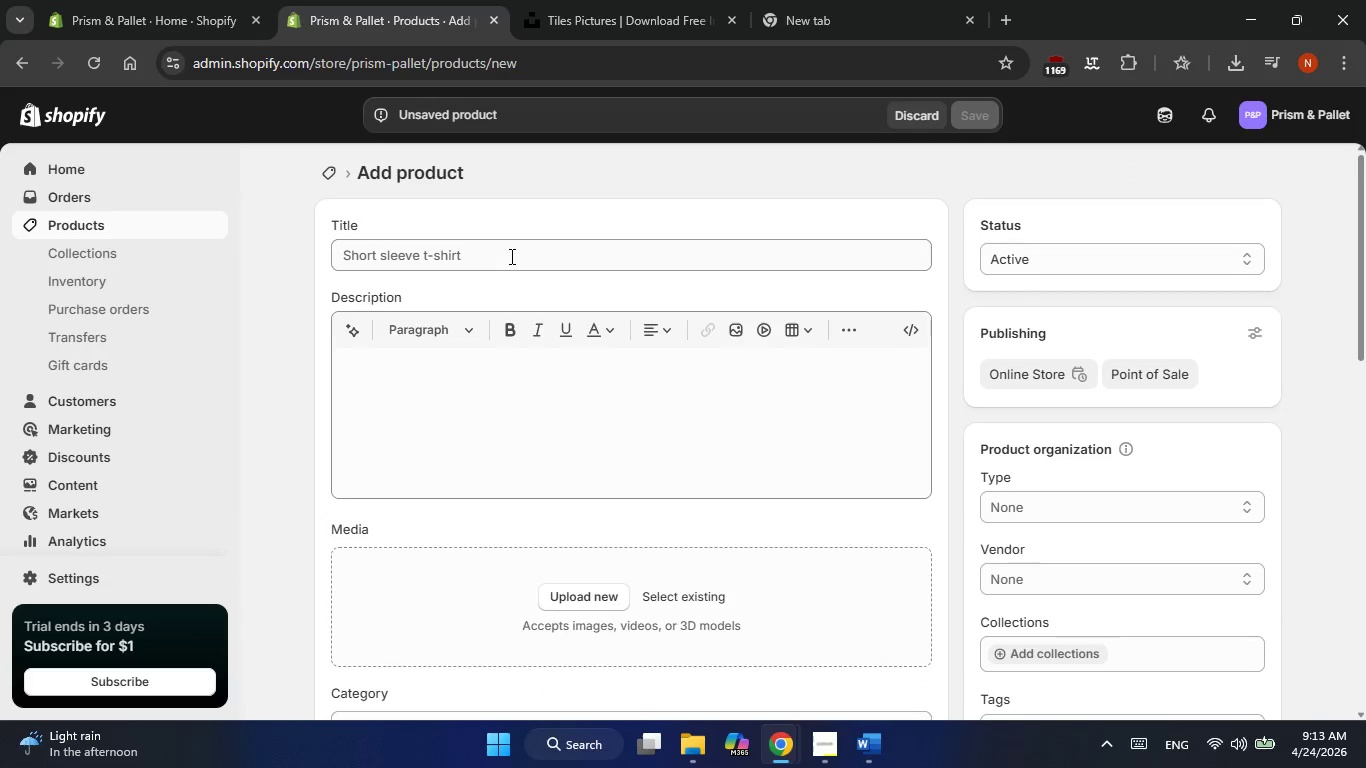 
left_click([510, 256])
 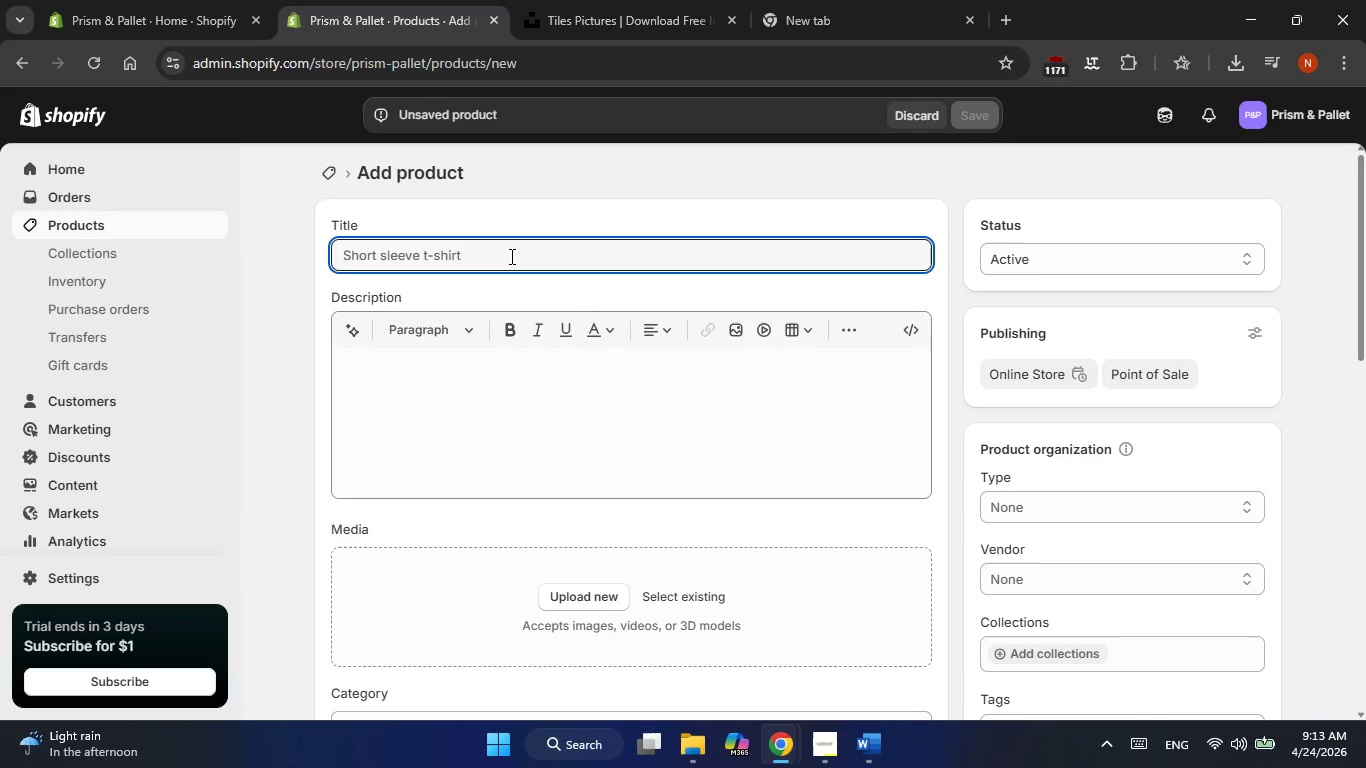 
type(Automatic Life Drawing)
 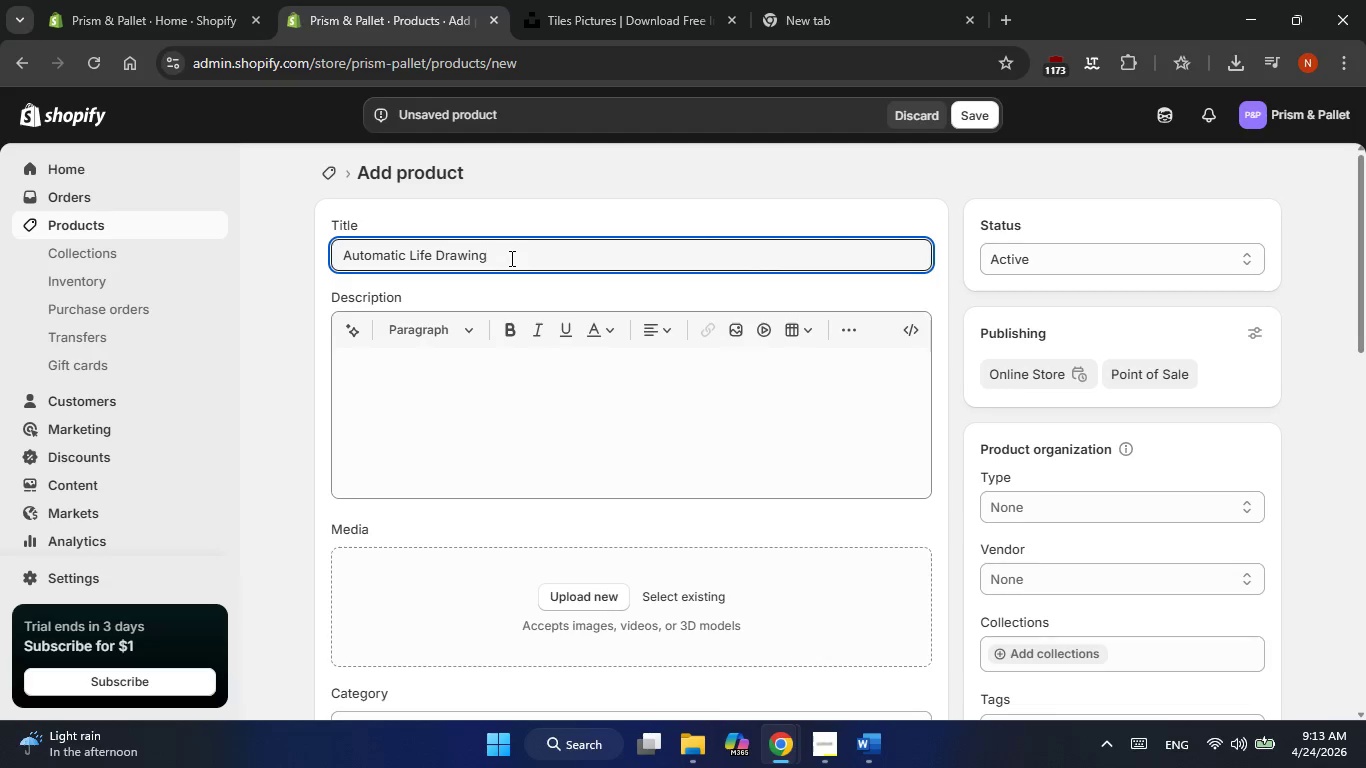 
left_click([496, 382])
 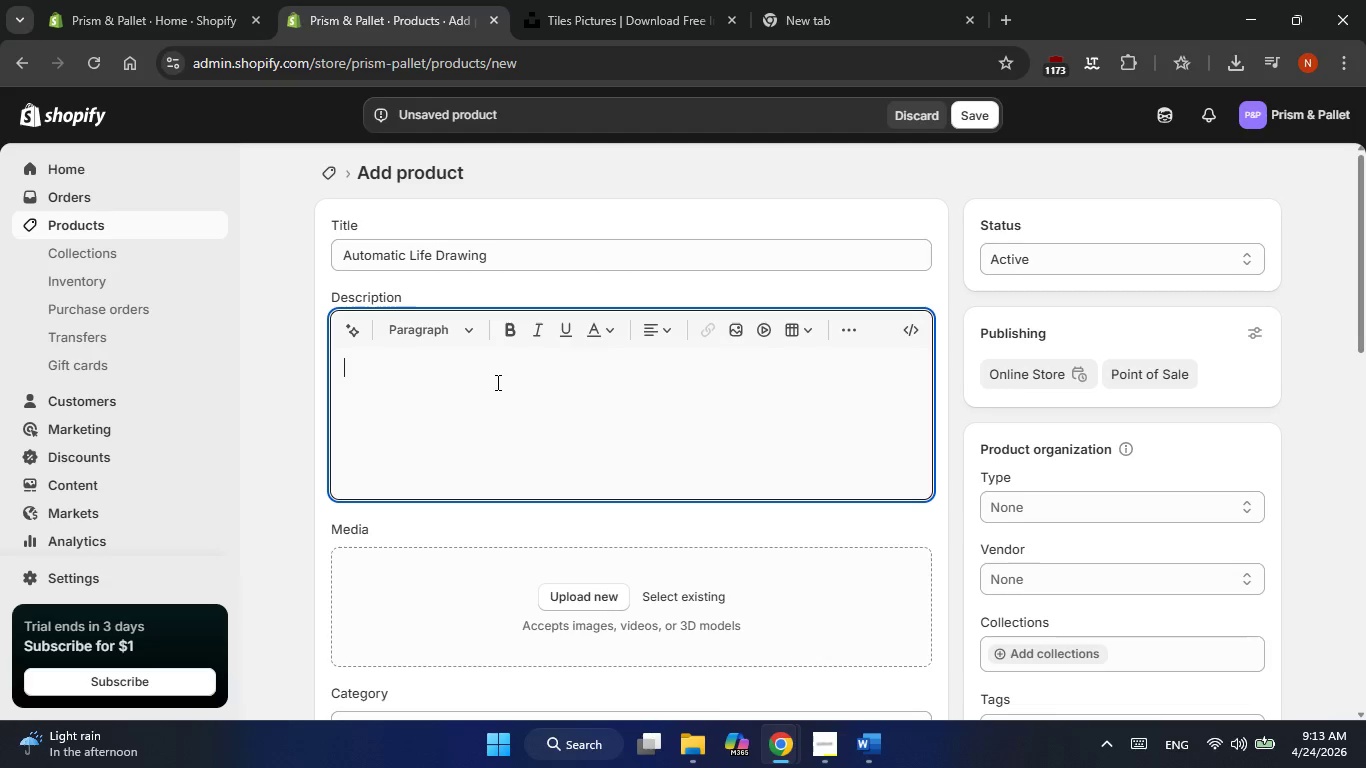 
key(Control+V)
 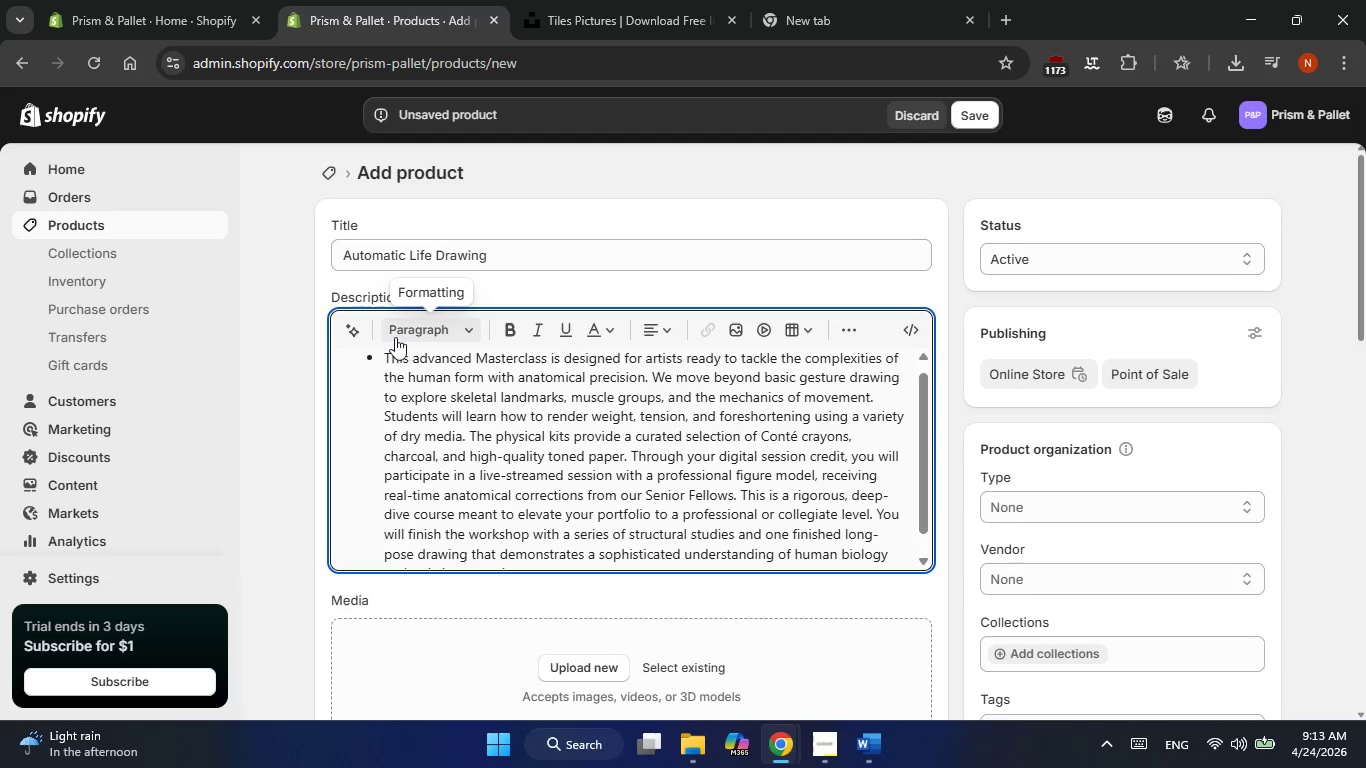 
left_click([384, 358])
 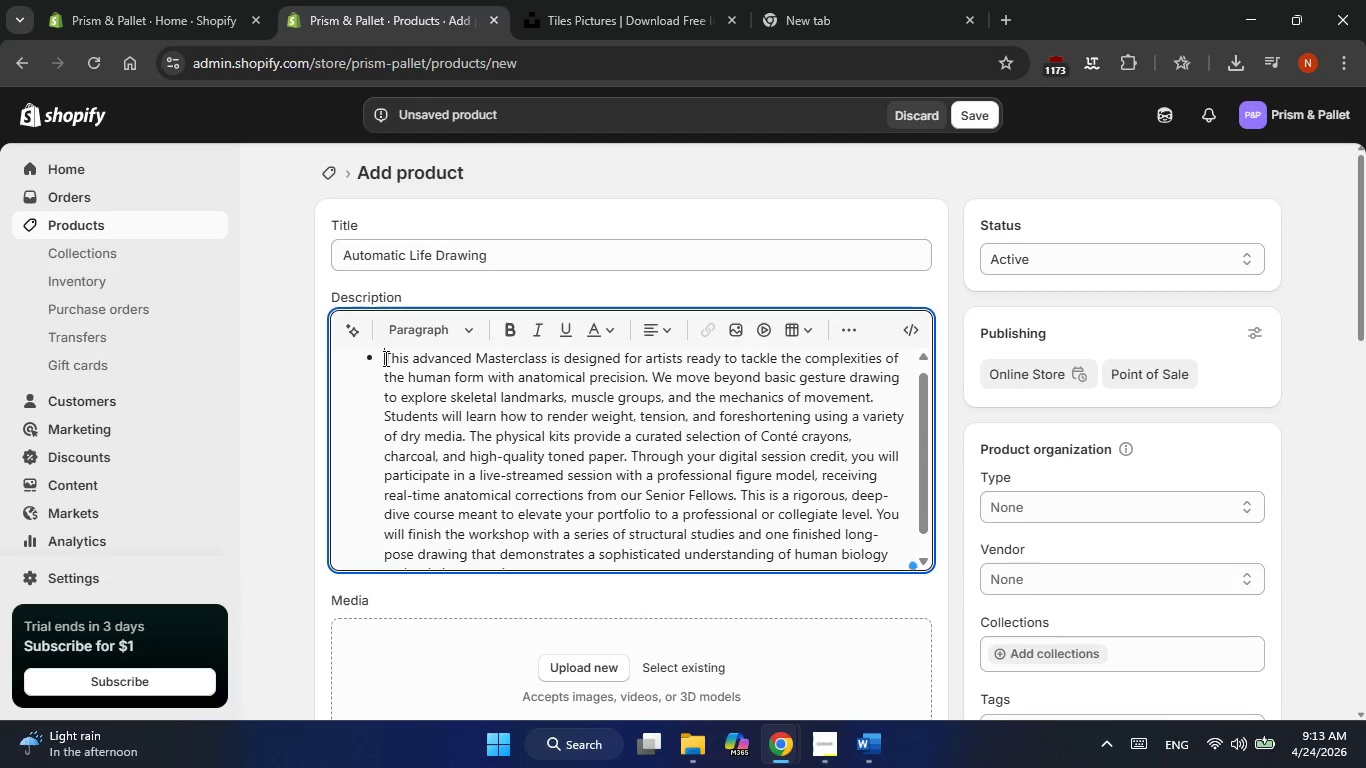 
key(Backspace)
 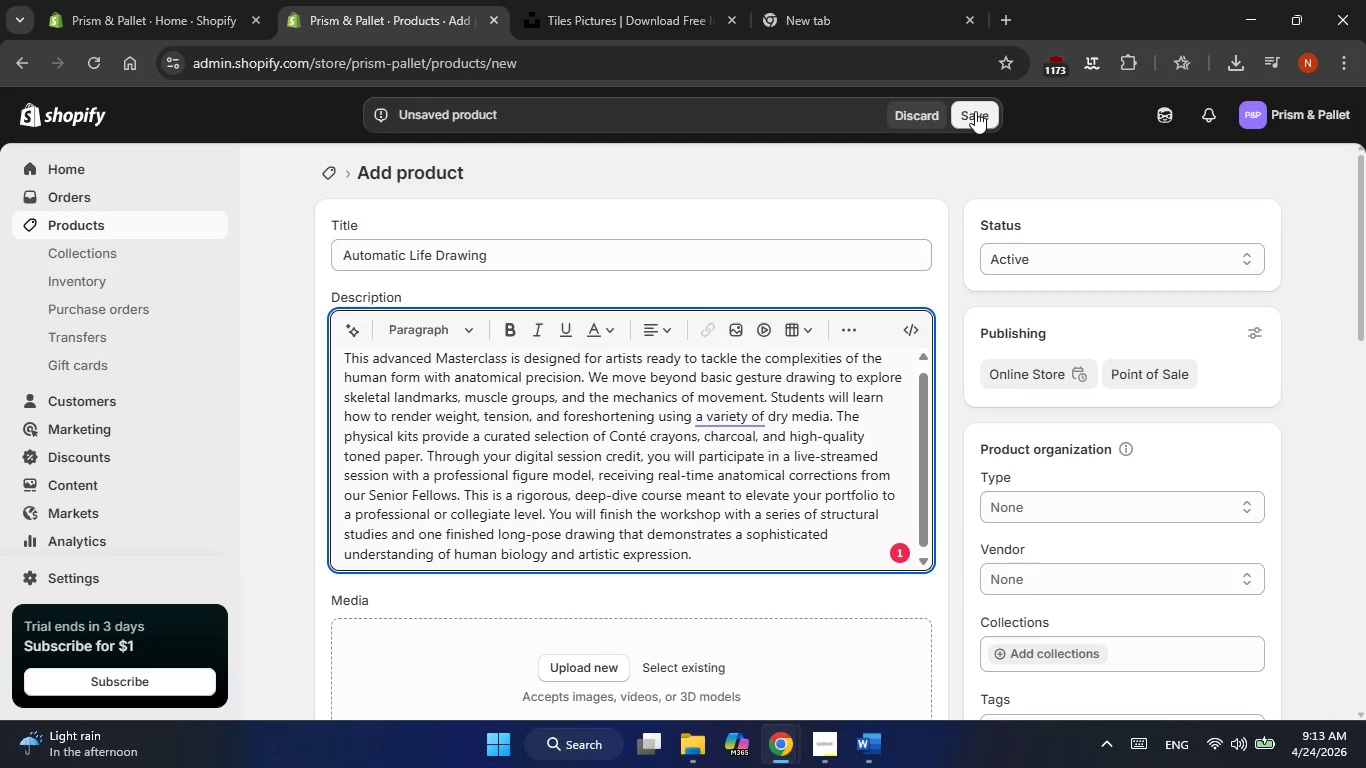 
wait(13.12)
 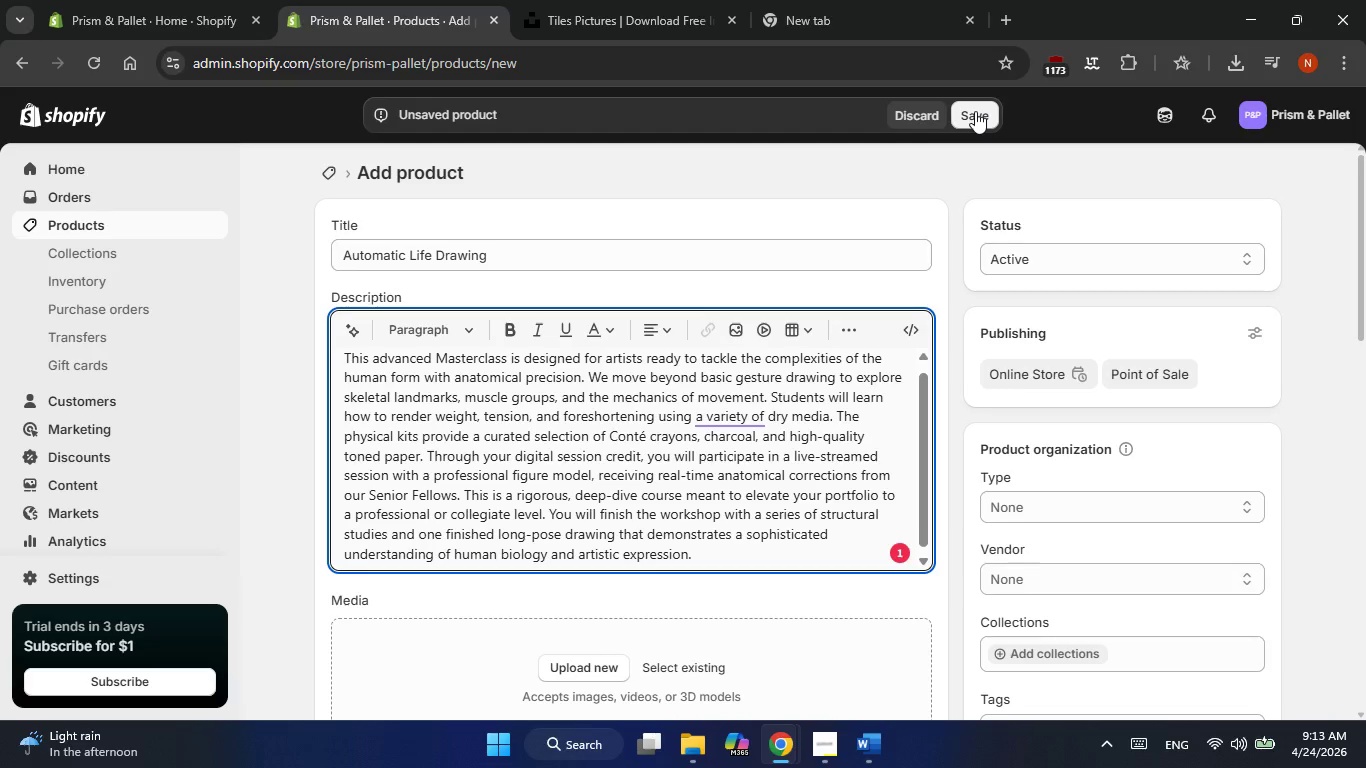 
left_click([907, 546])
 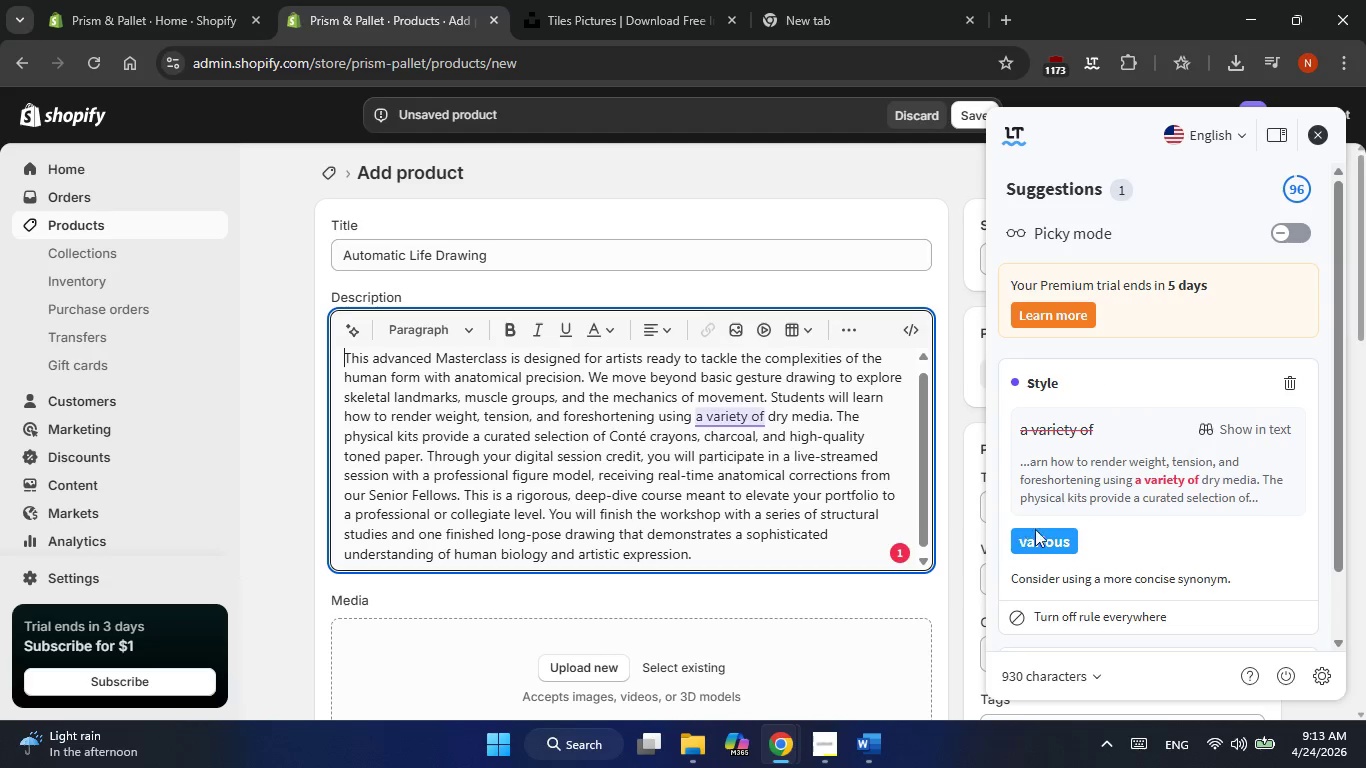 
left_click([1048, 533])
 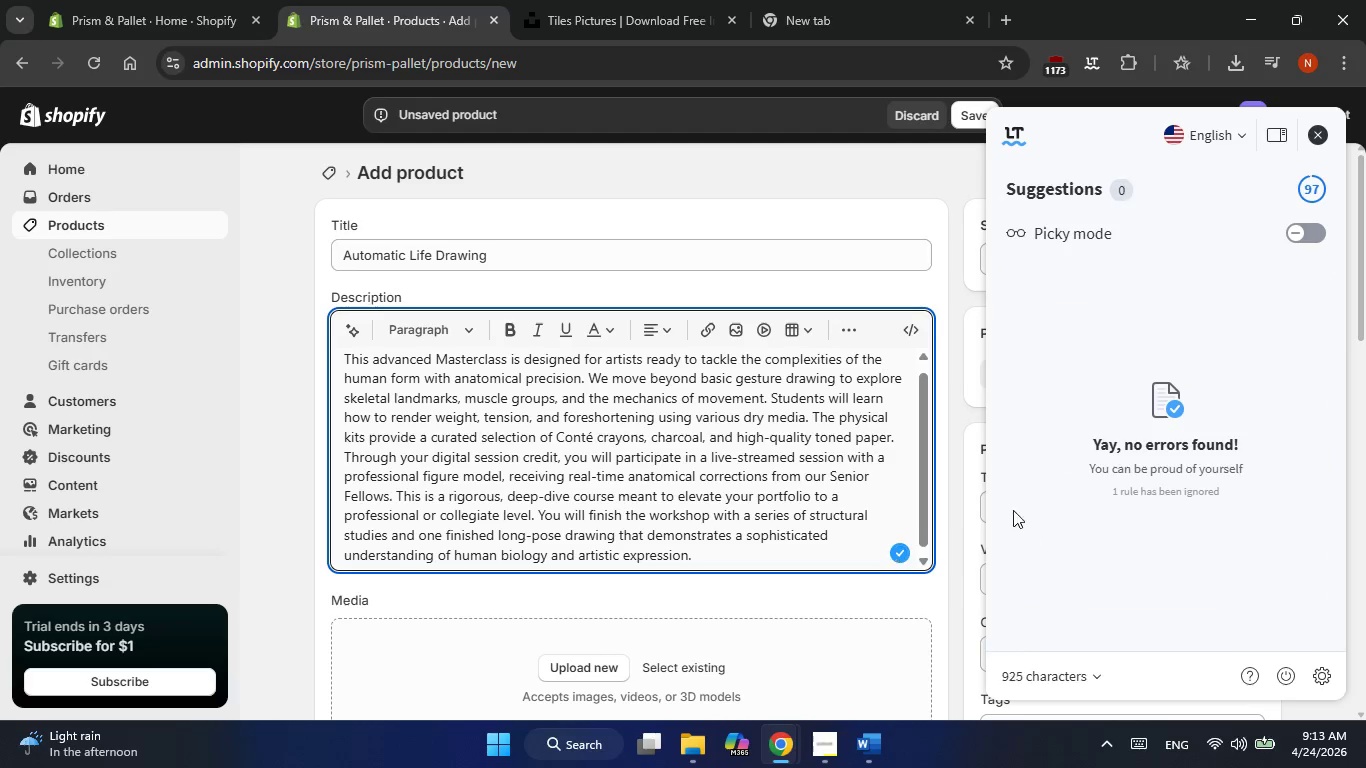 
left_click([956, 466])
 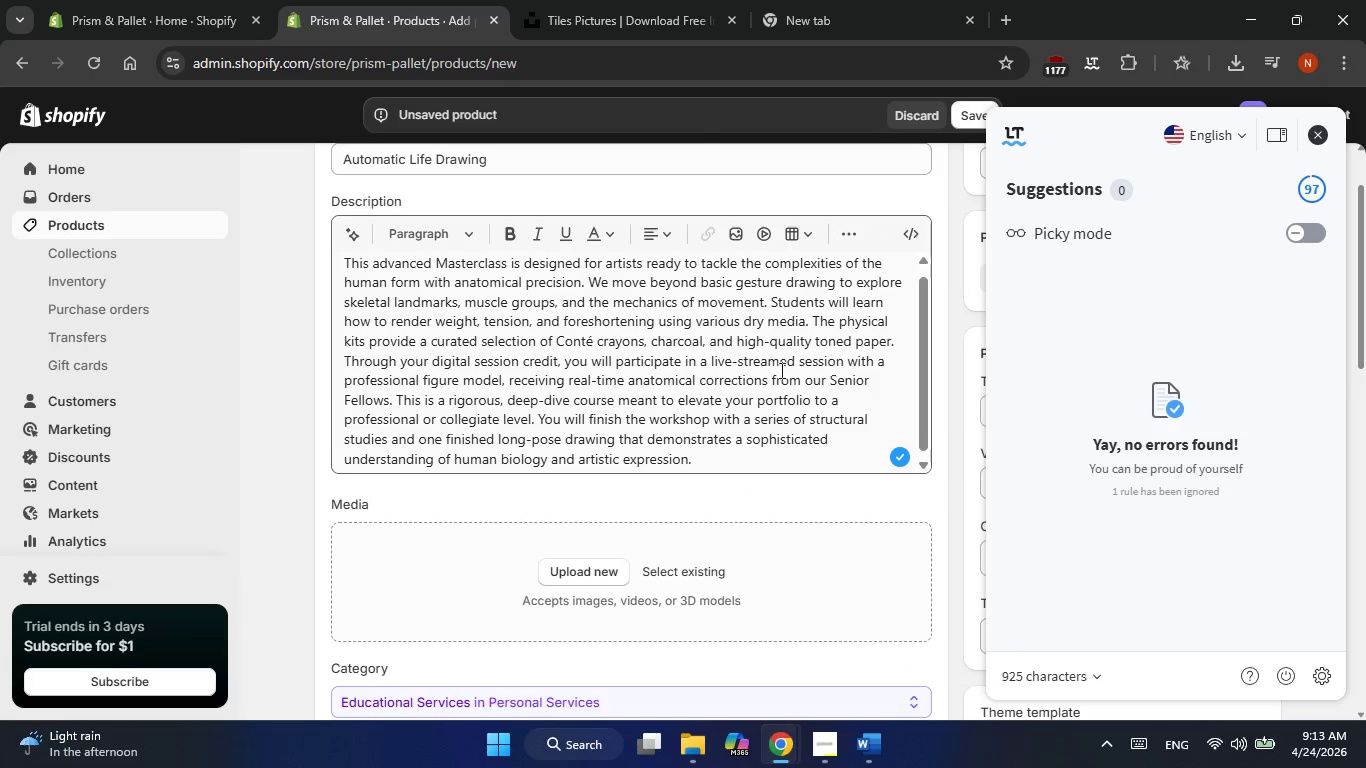 
wait(6.16)
 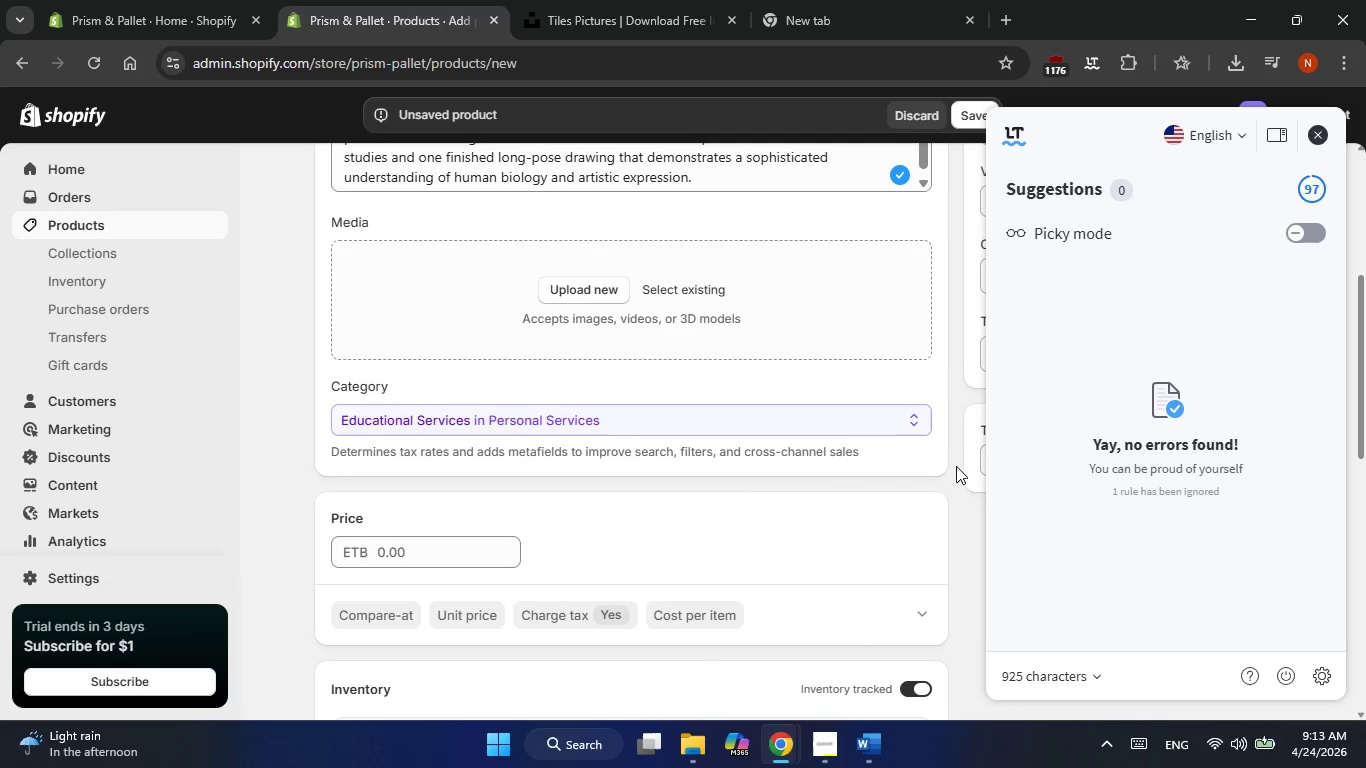 
left_click([654, 572])
 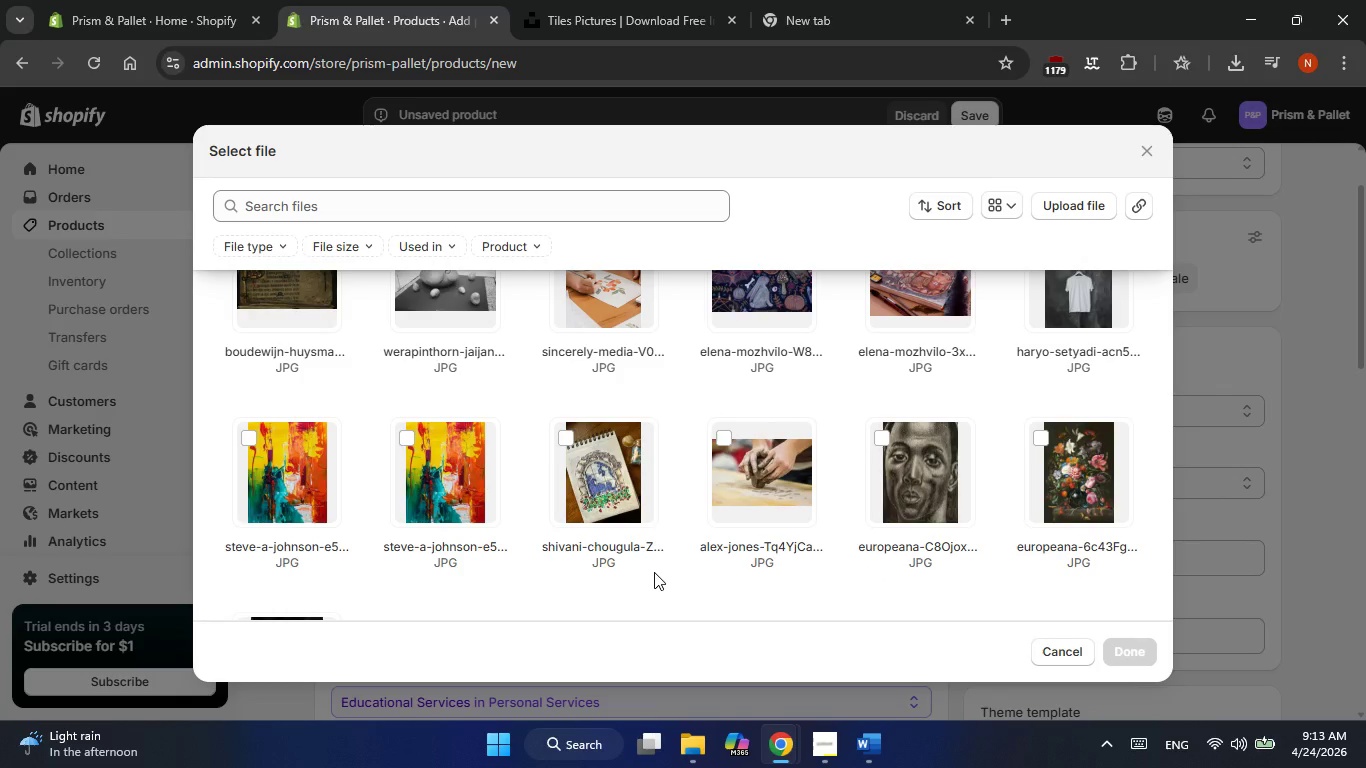 
wait(10.44)
 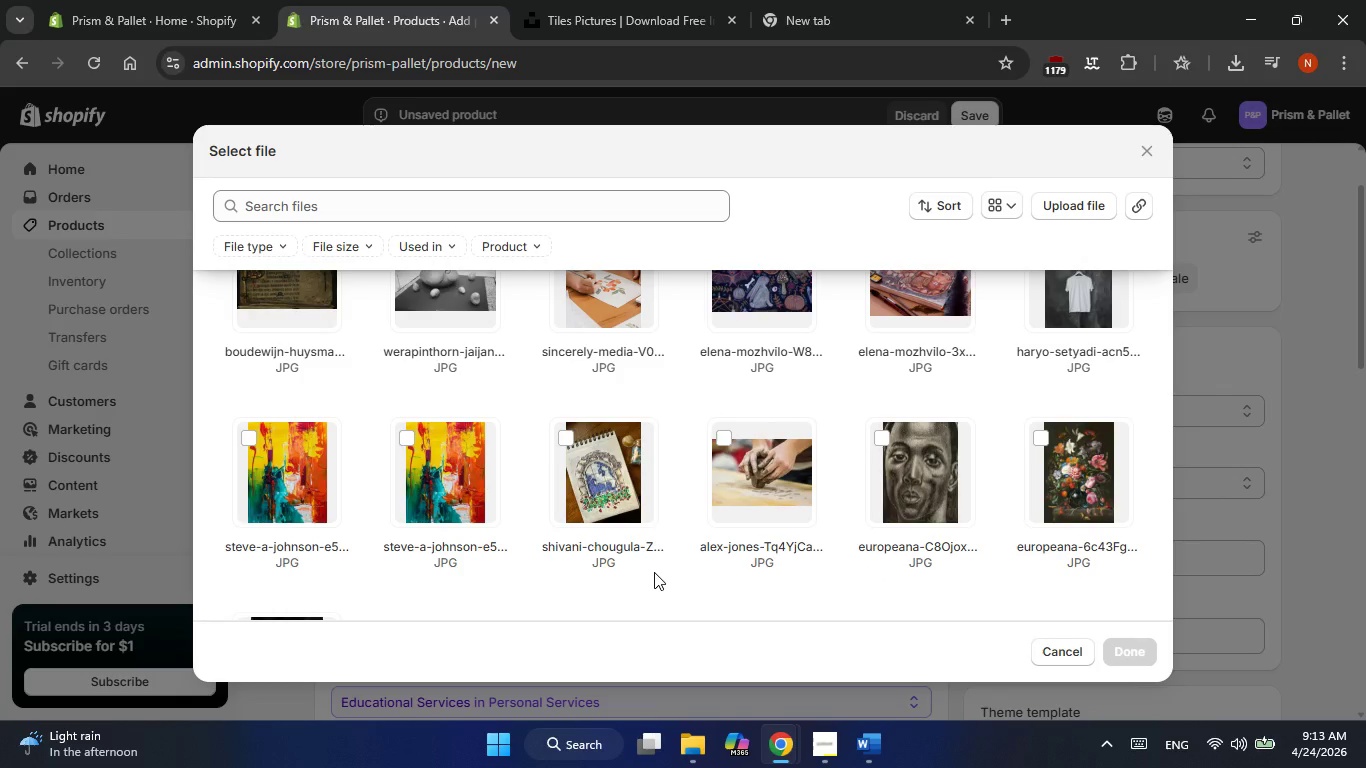 
left_click([643, 0])
 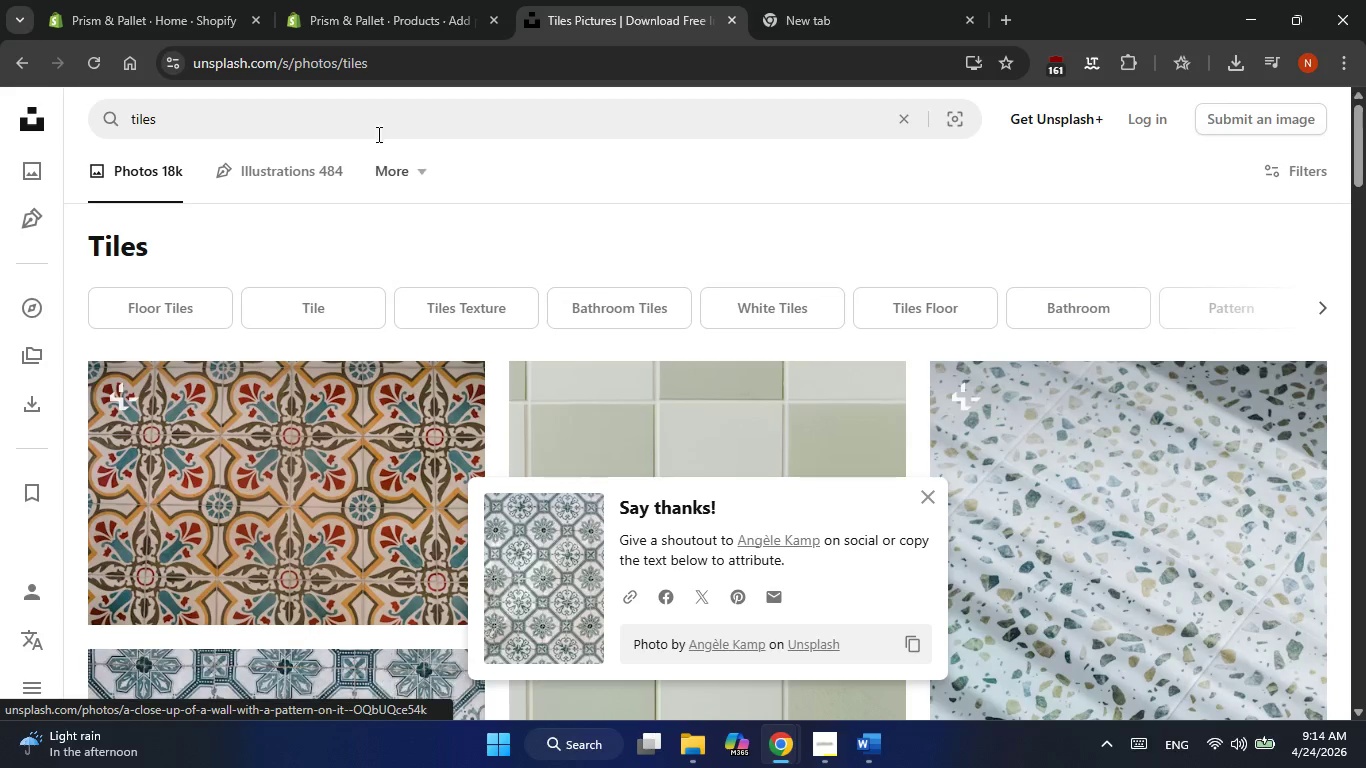 
left_click([371, 128])
 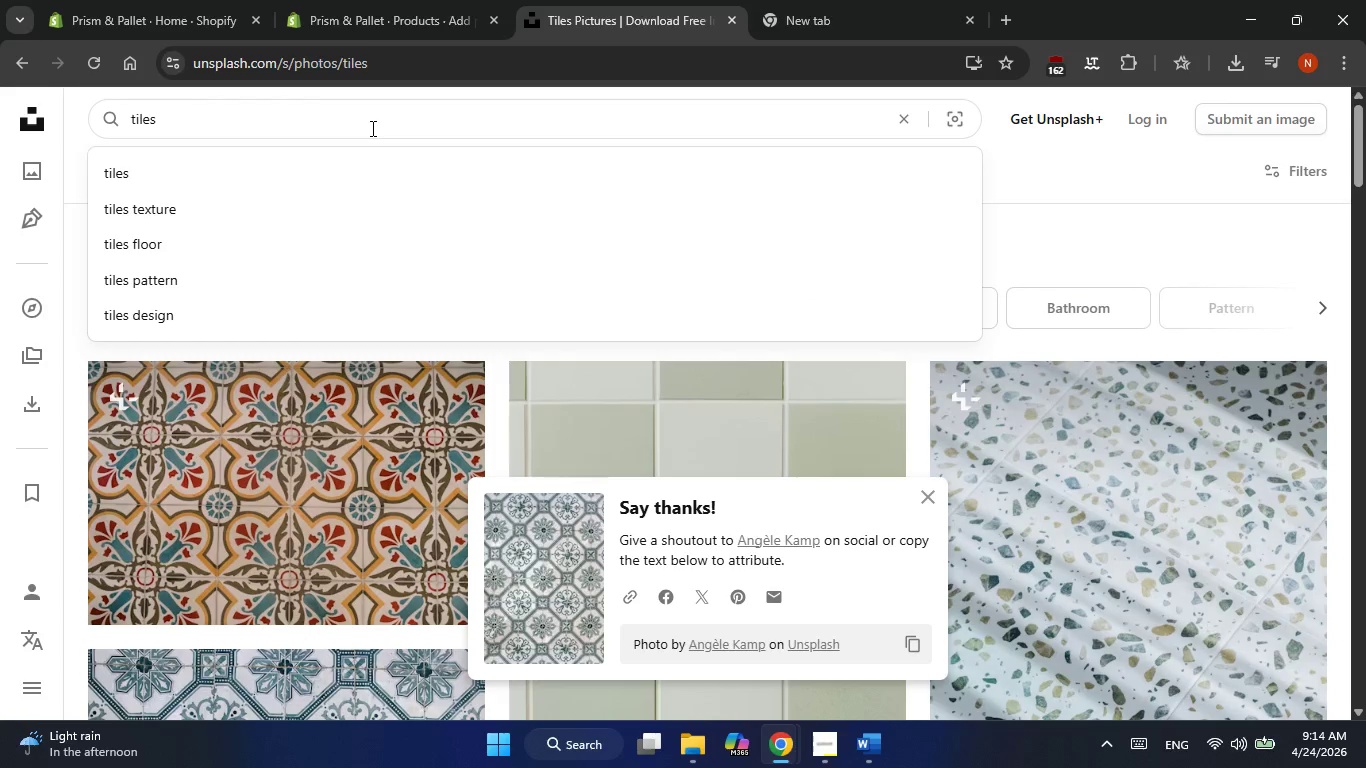 
double_click([371, 128])
 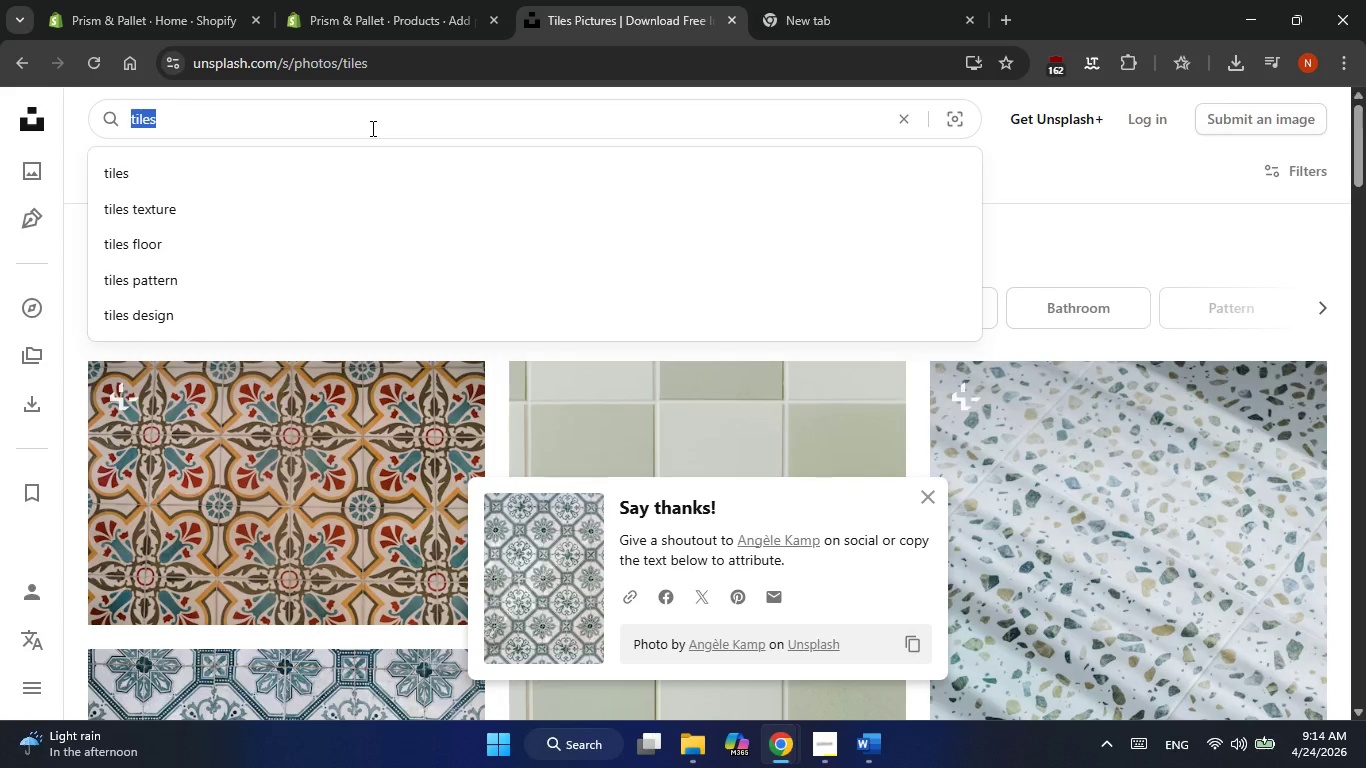 
triple_click([371, 128])
 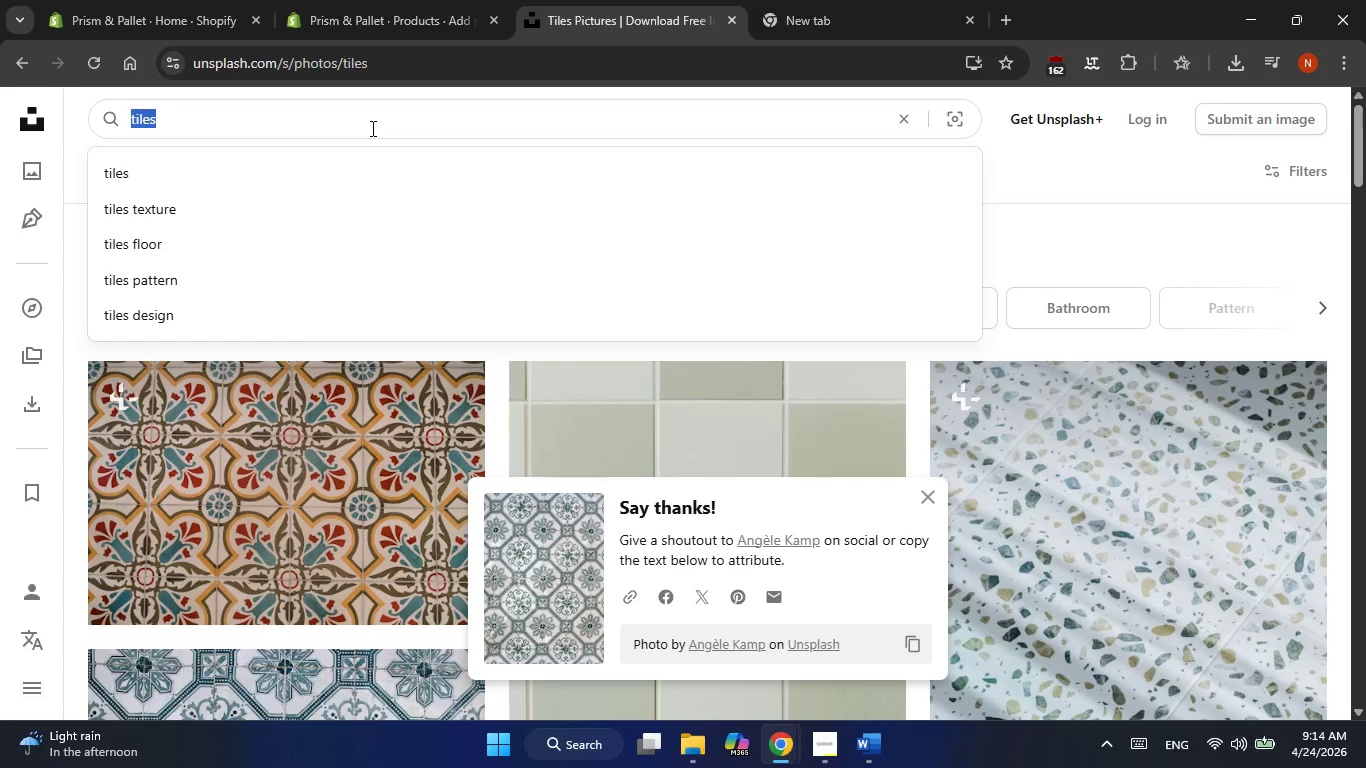 
type(Life drawing)
 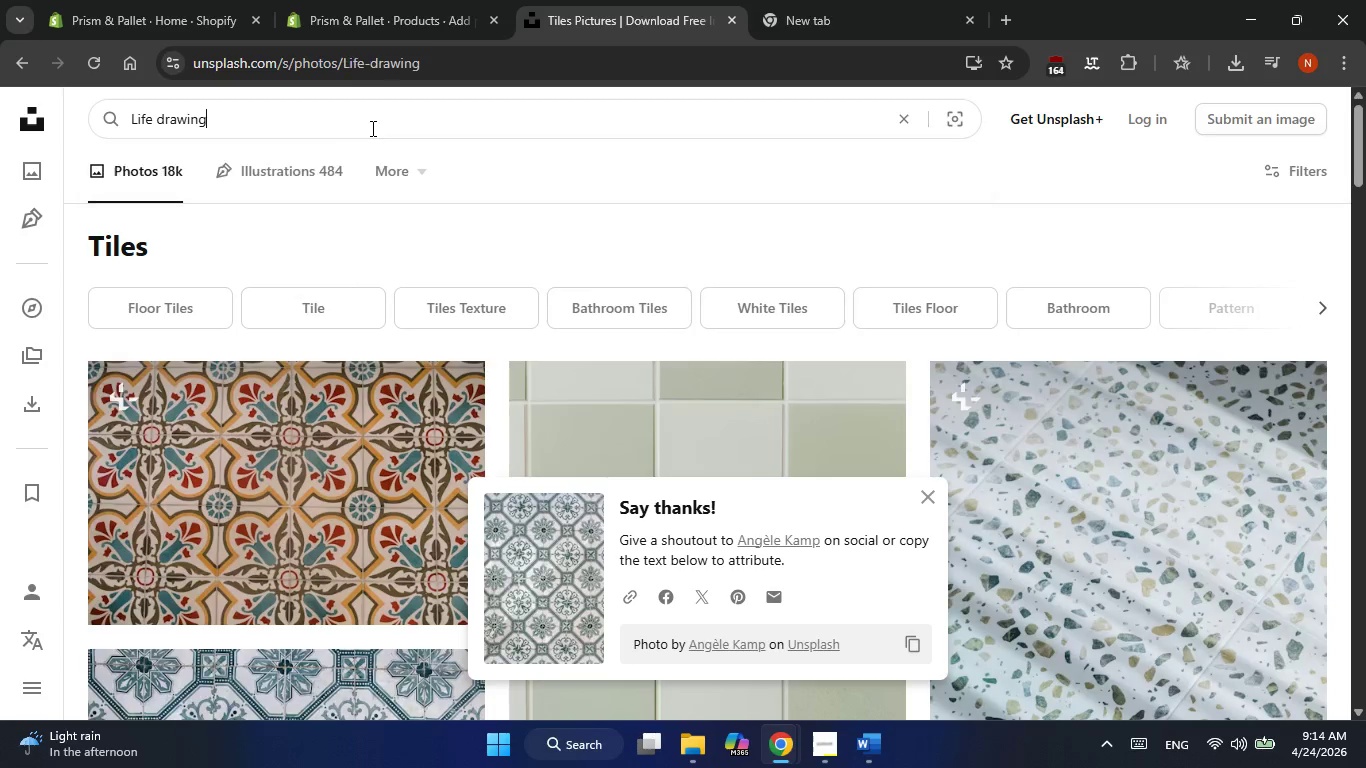 
key(Enter)
 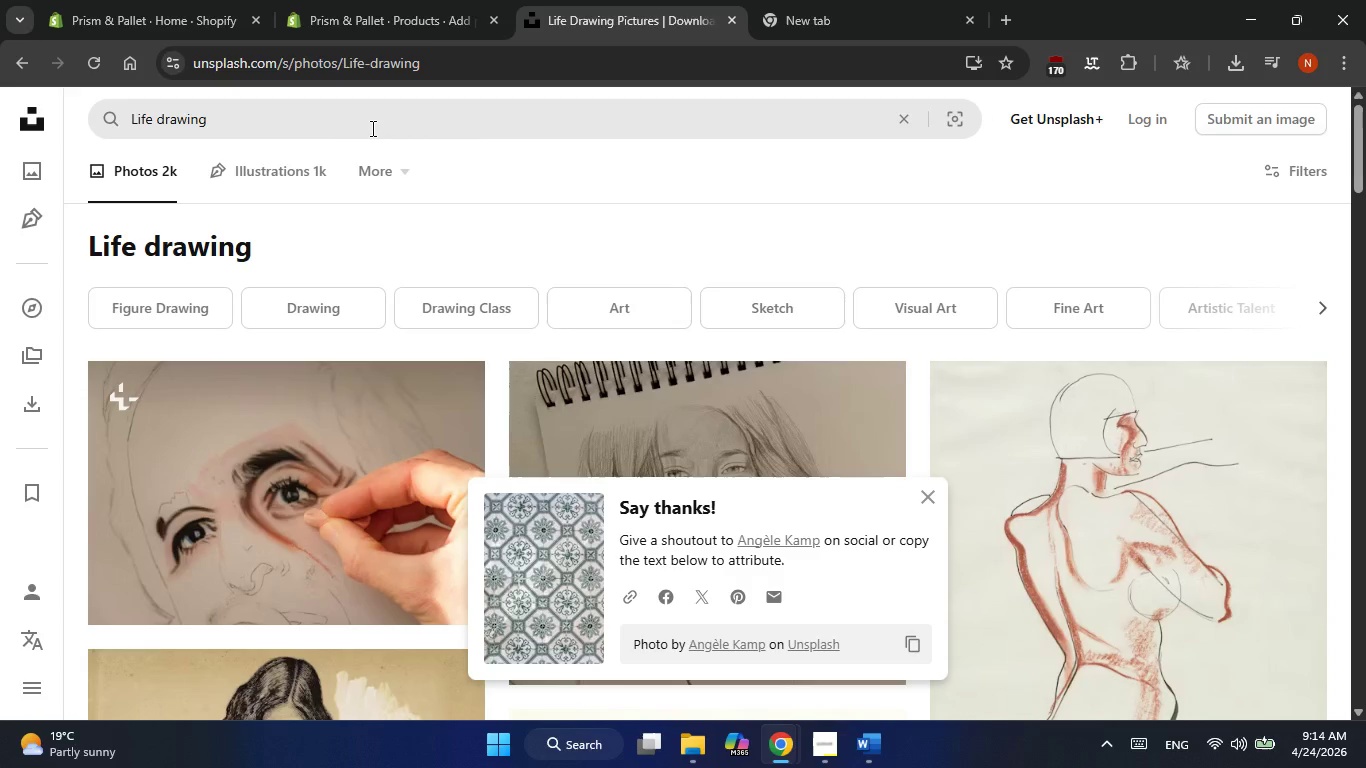 
wait(5.2)
 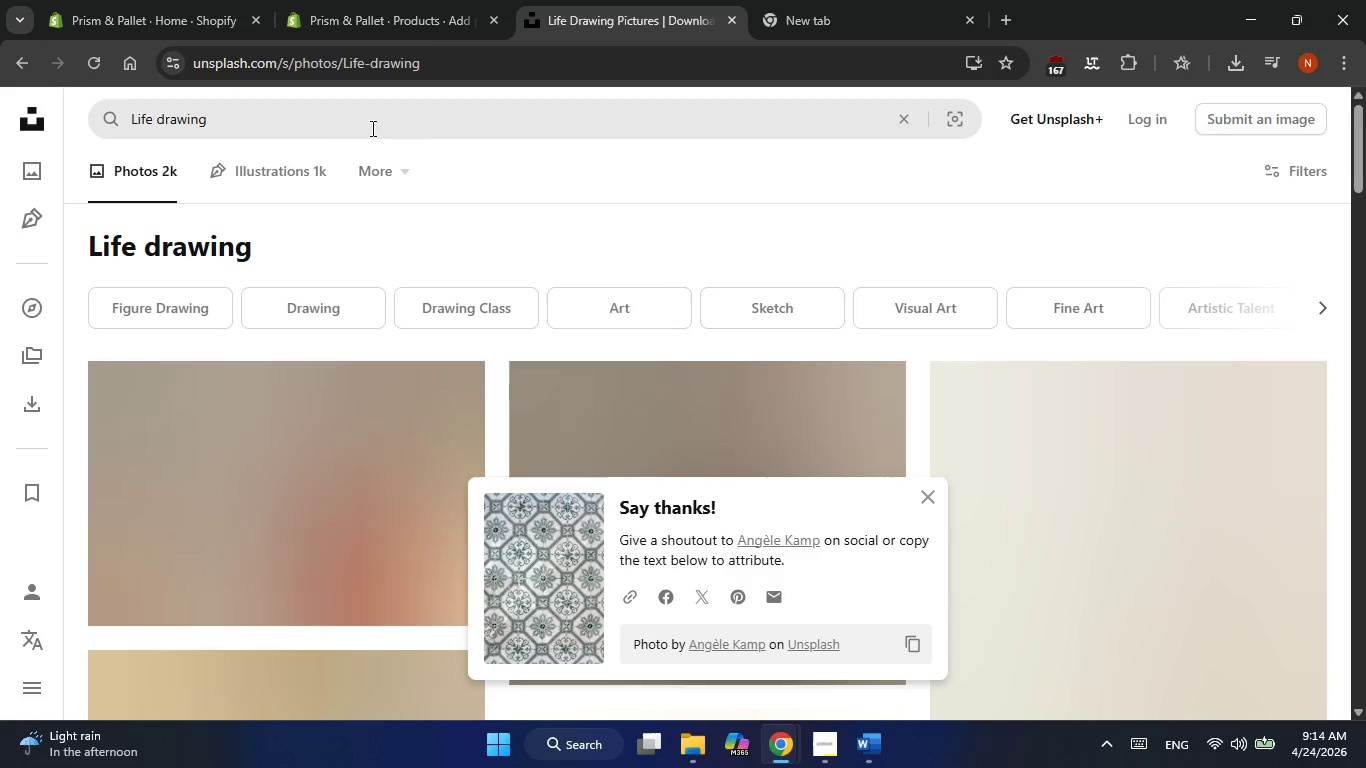 
left_click([933, 493])
 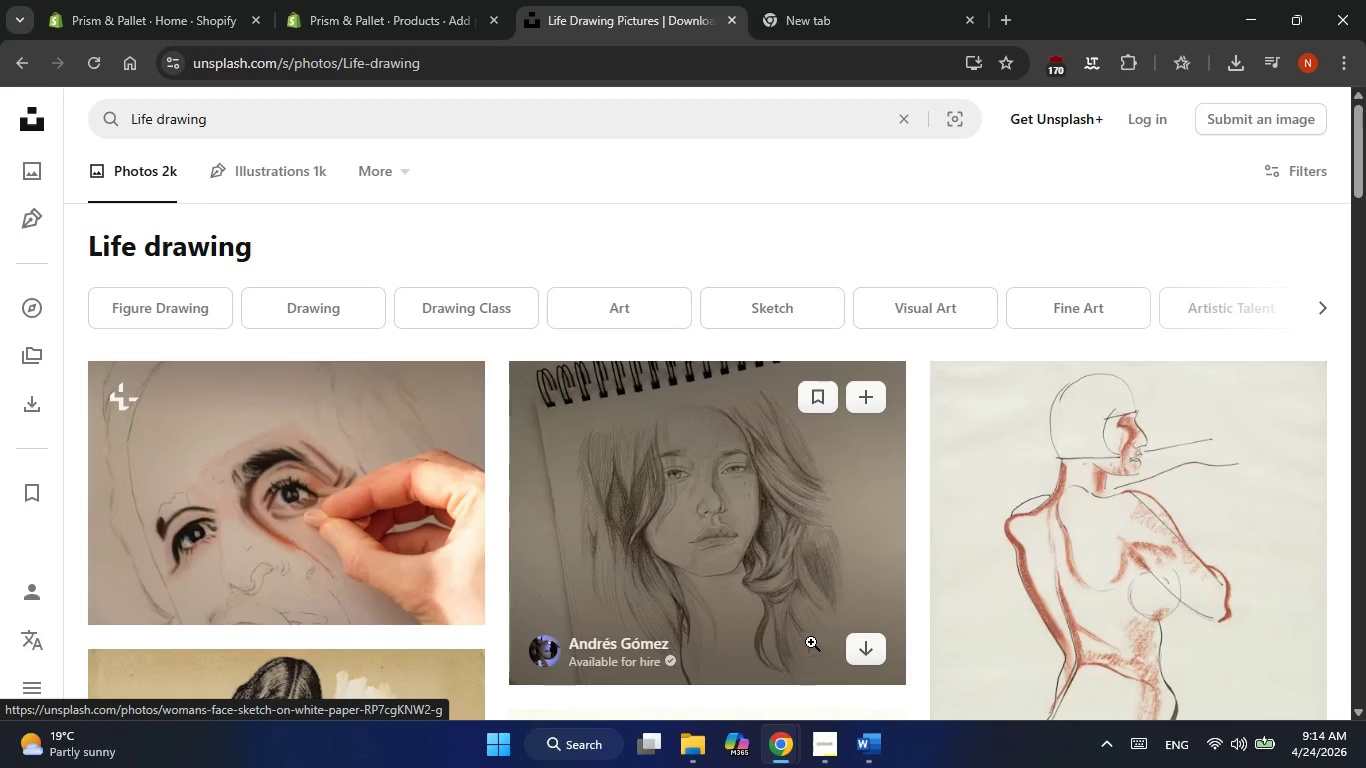 
left_click([861, 648])
 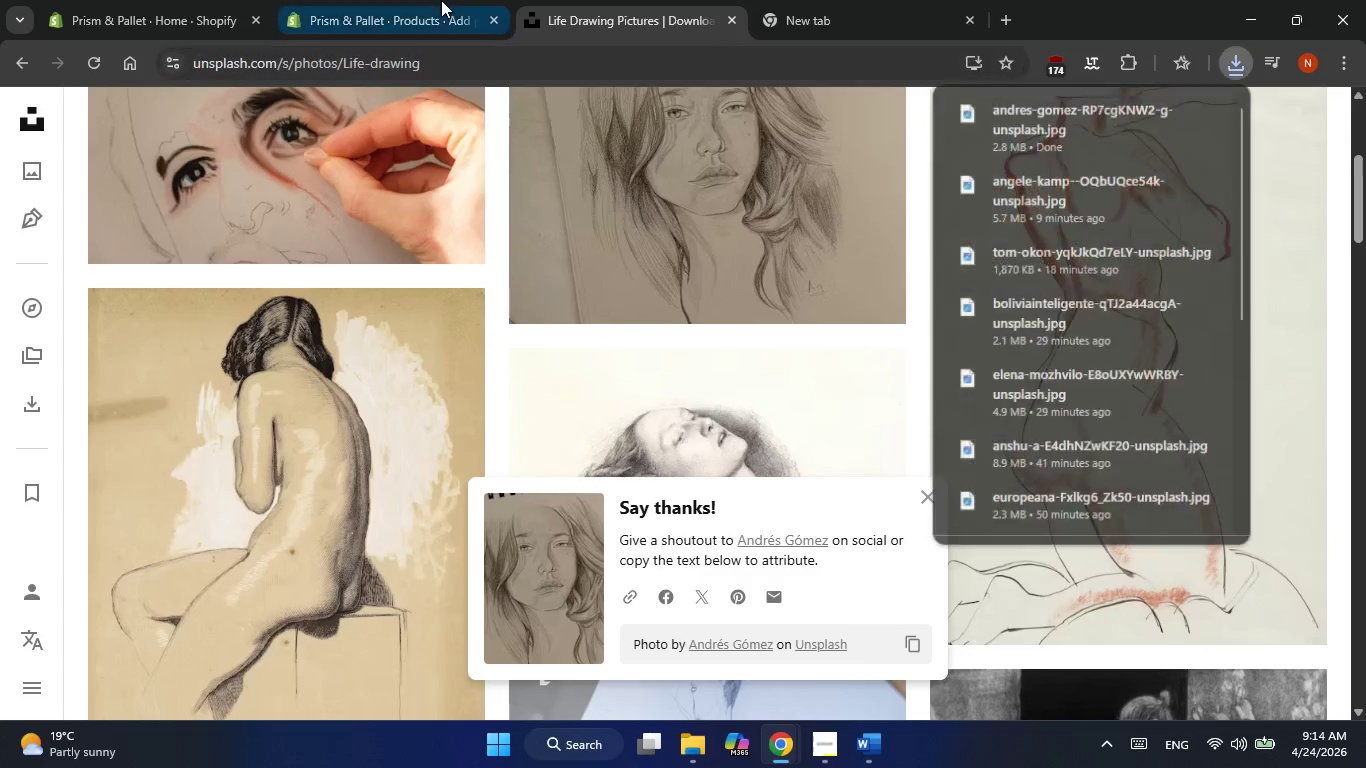 
left_click([400, 8])
 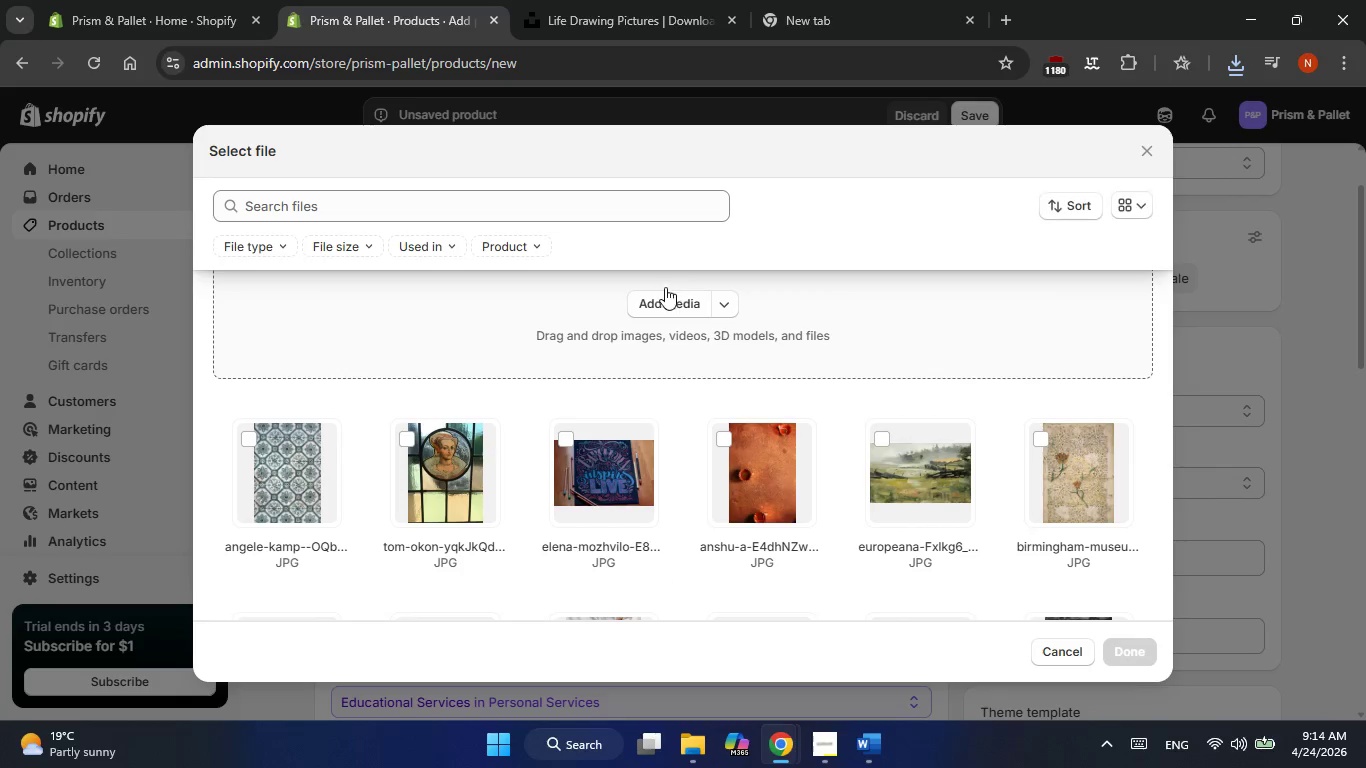 
left_click([657, 298])
 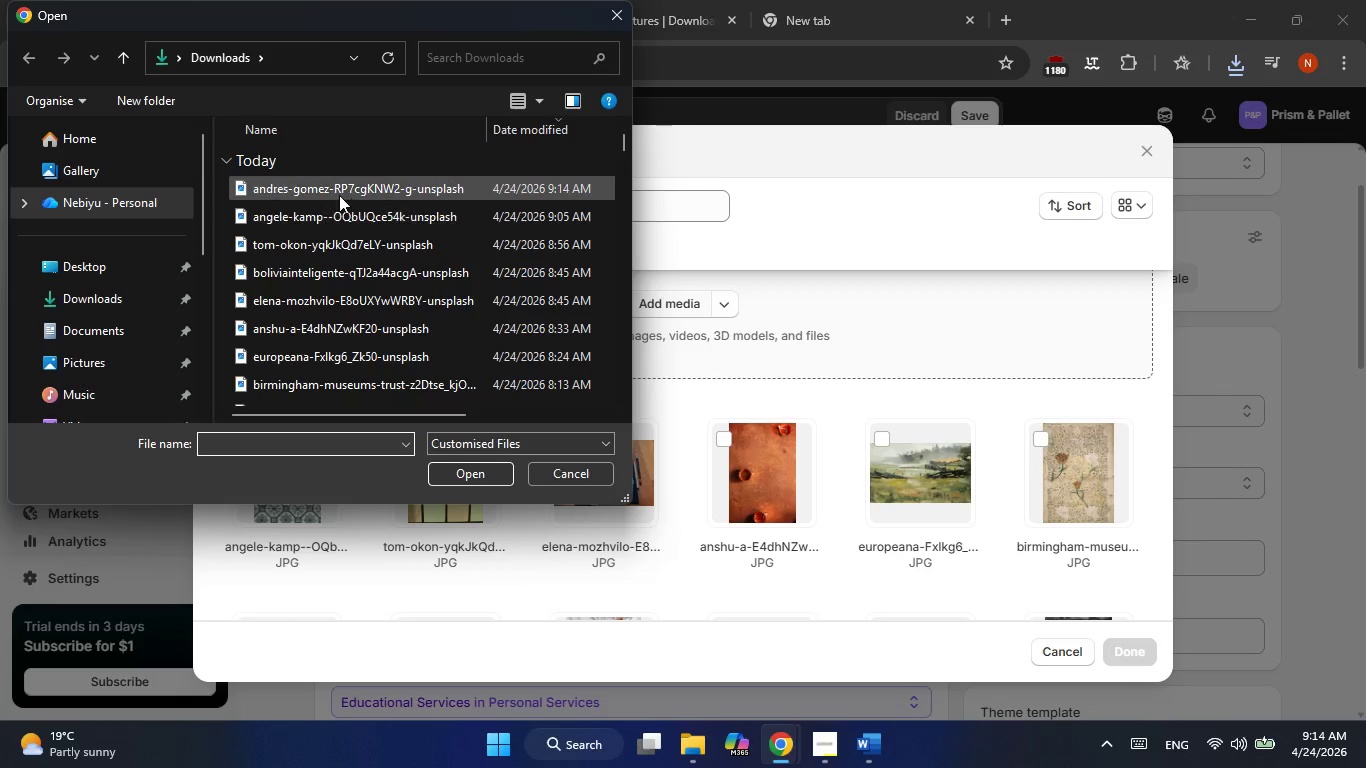 
double_click([334, 187])
 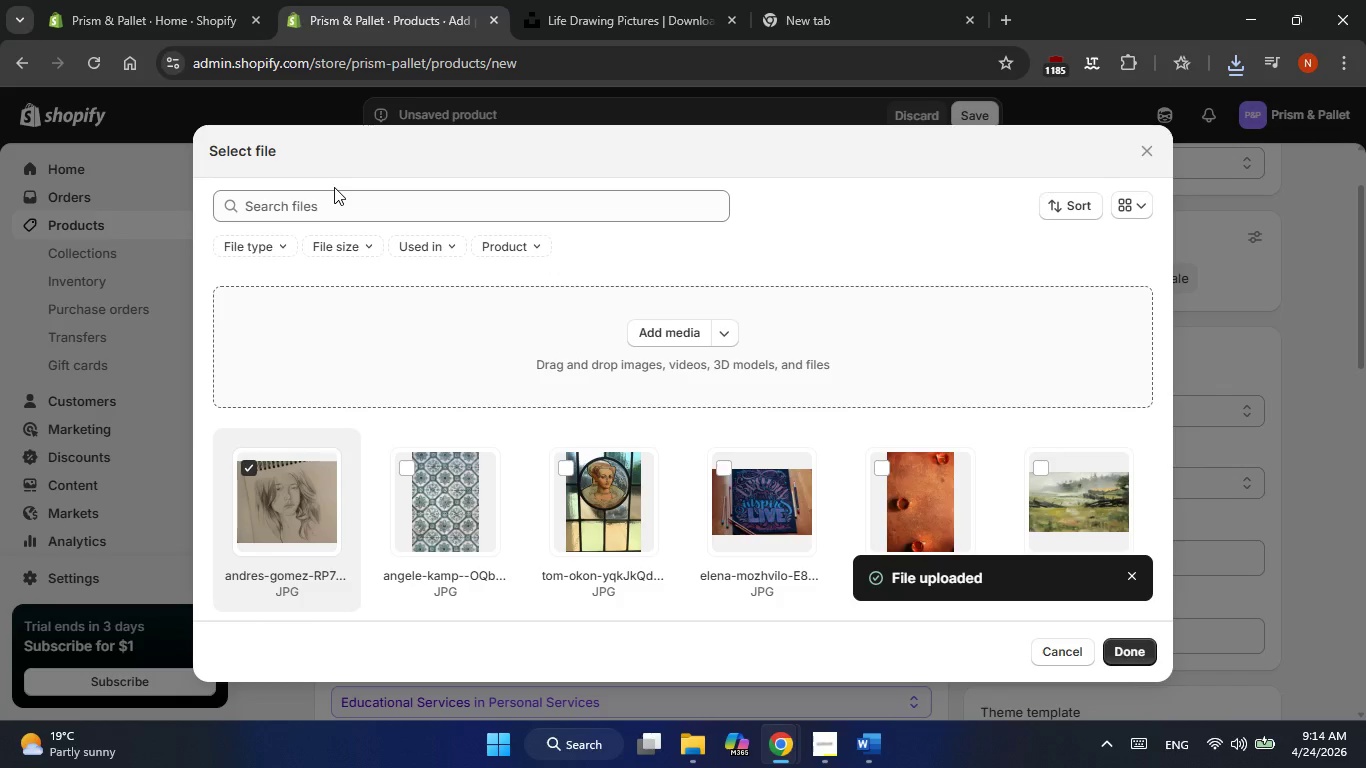 
wait(36.94)
 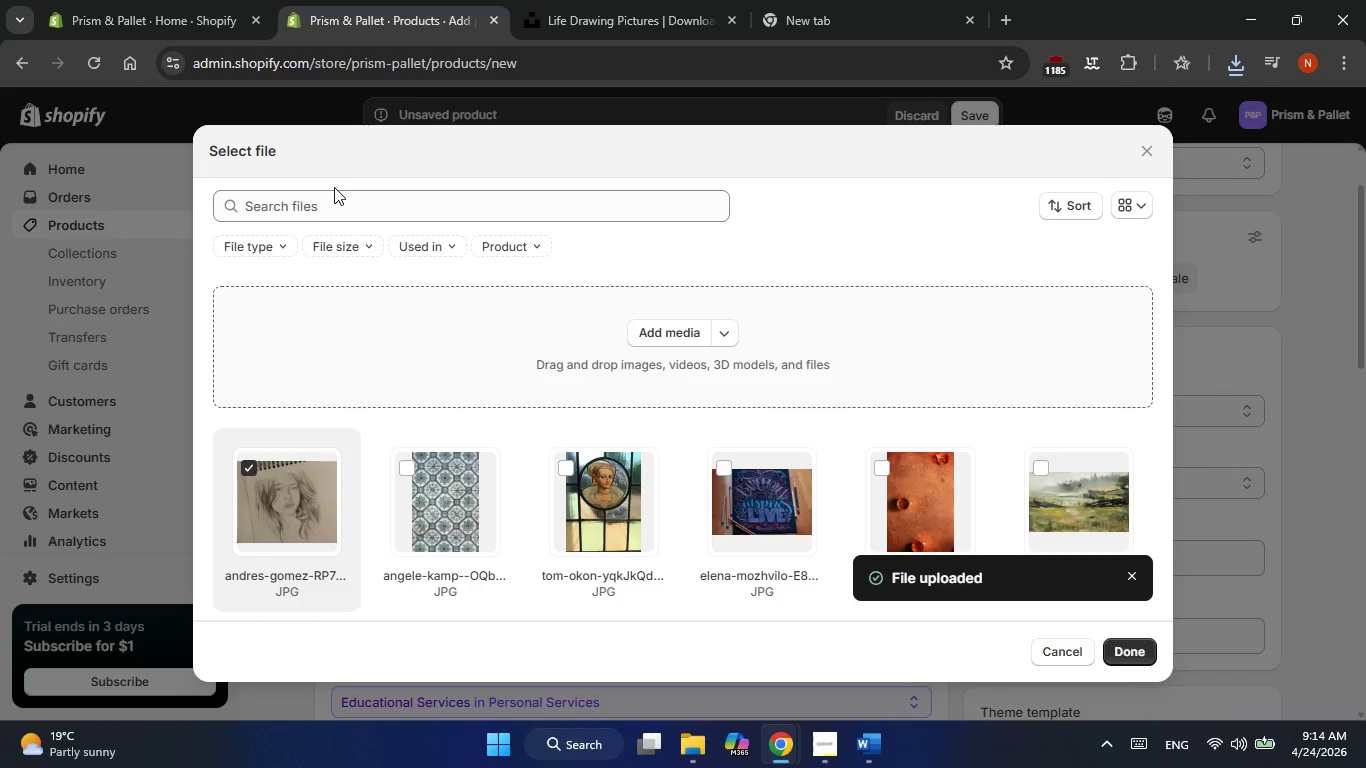 
left_click([1125, 665])
 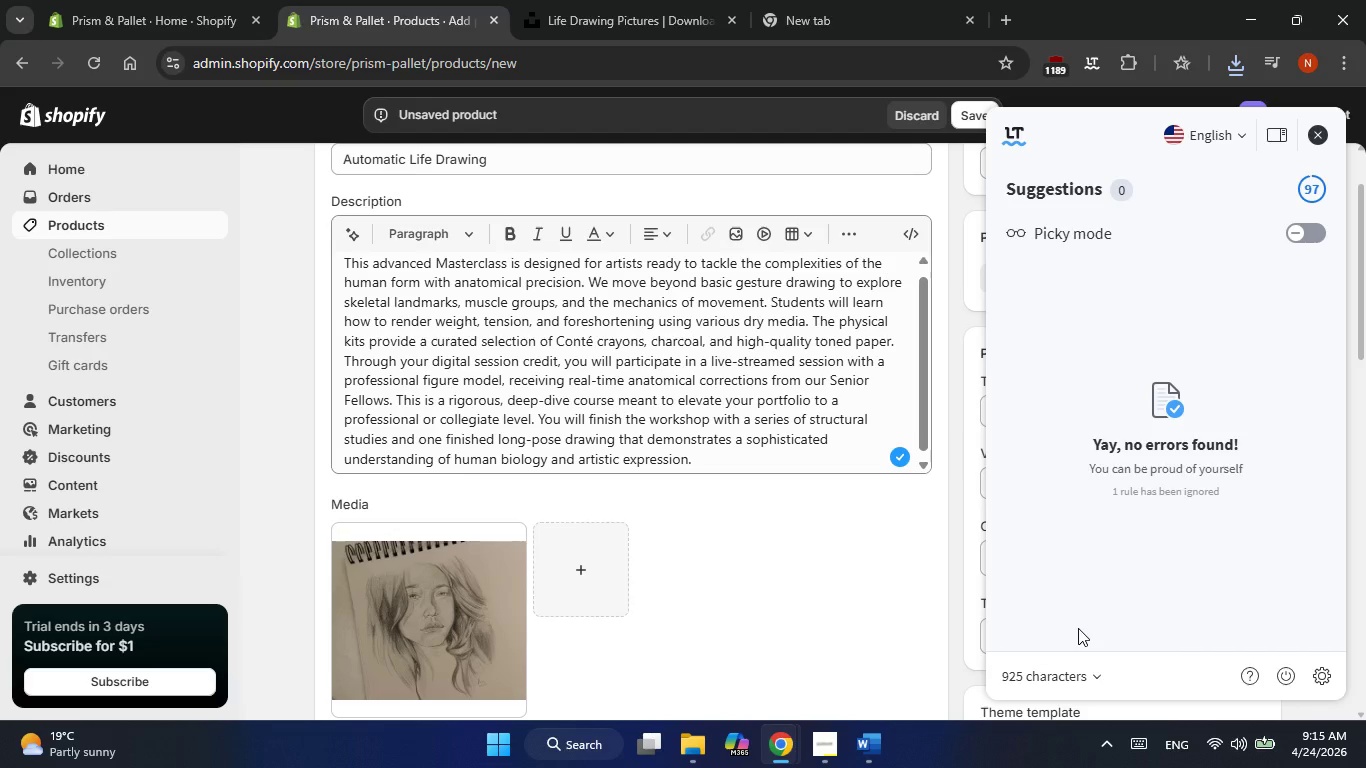 
wait(7.36)
 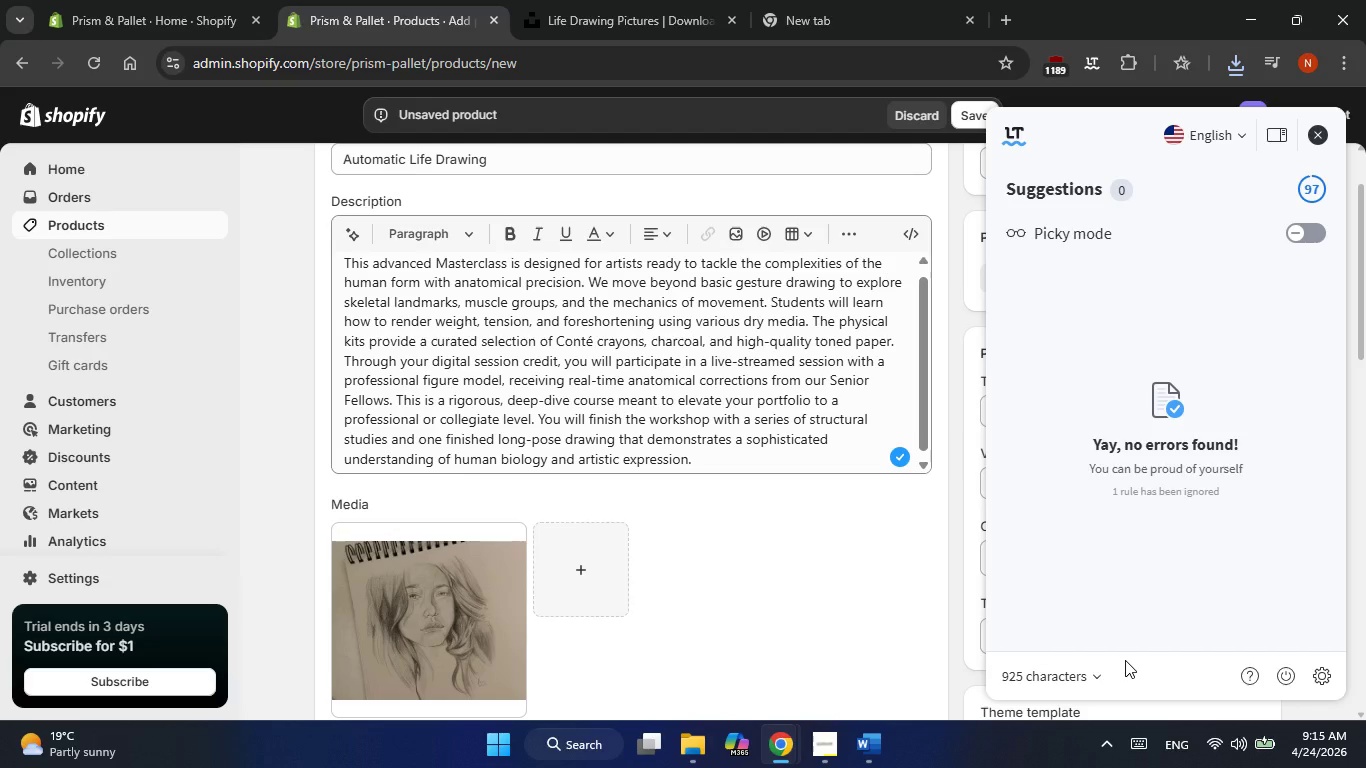 
left_click([497, 625])
 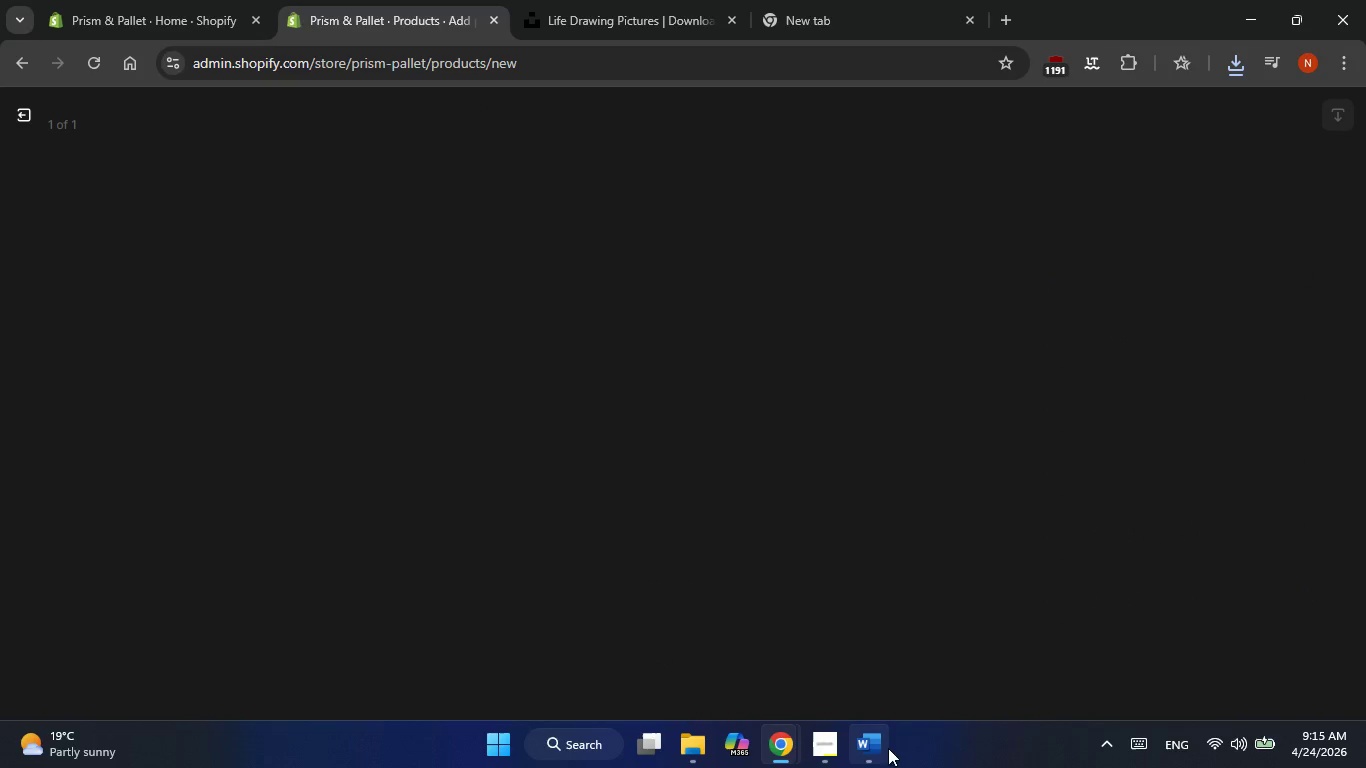 
left_click([877, 742])
 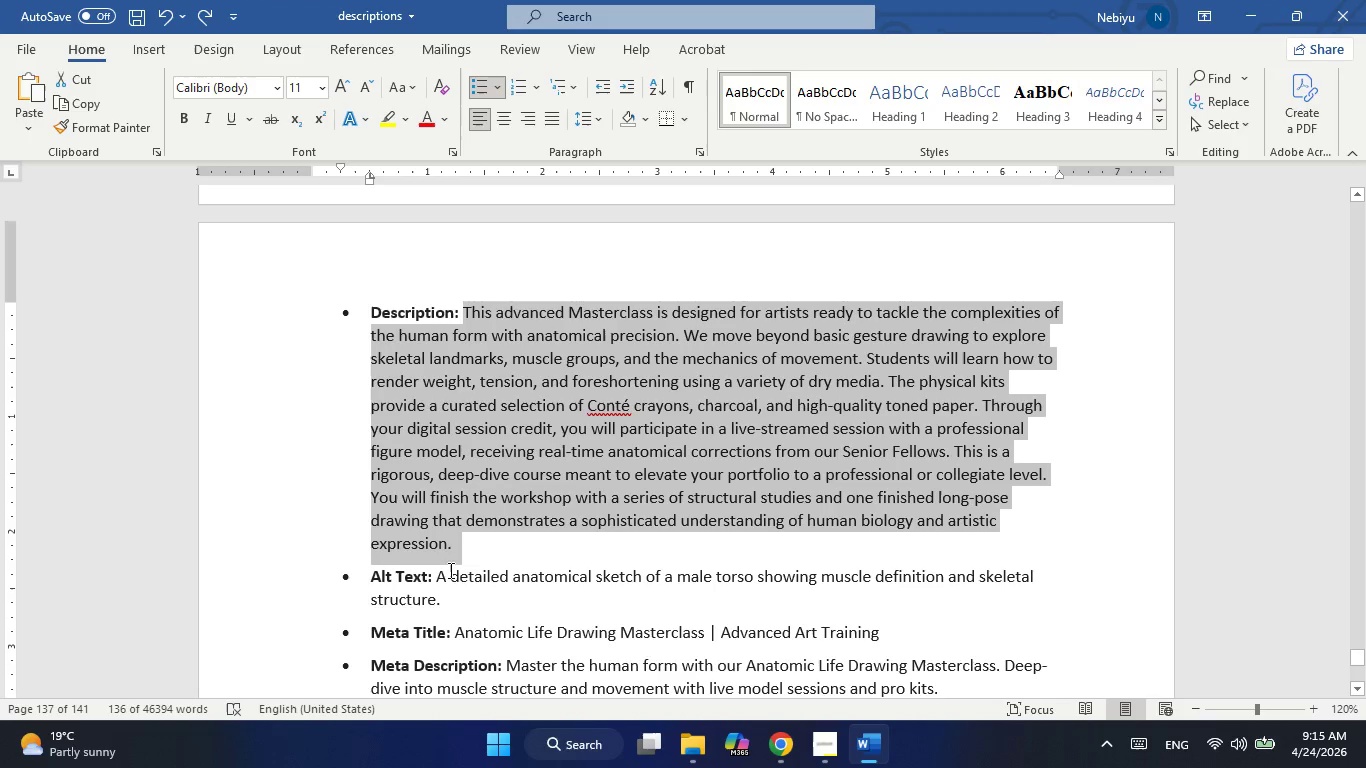 
left_click_drag(start_coordinate=[437, 578], to_coordinate=[443, 616])
 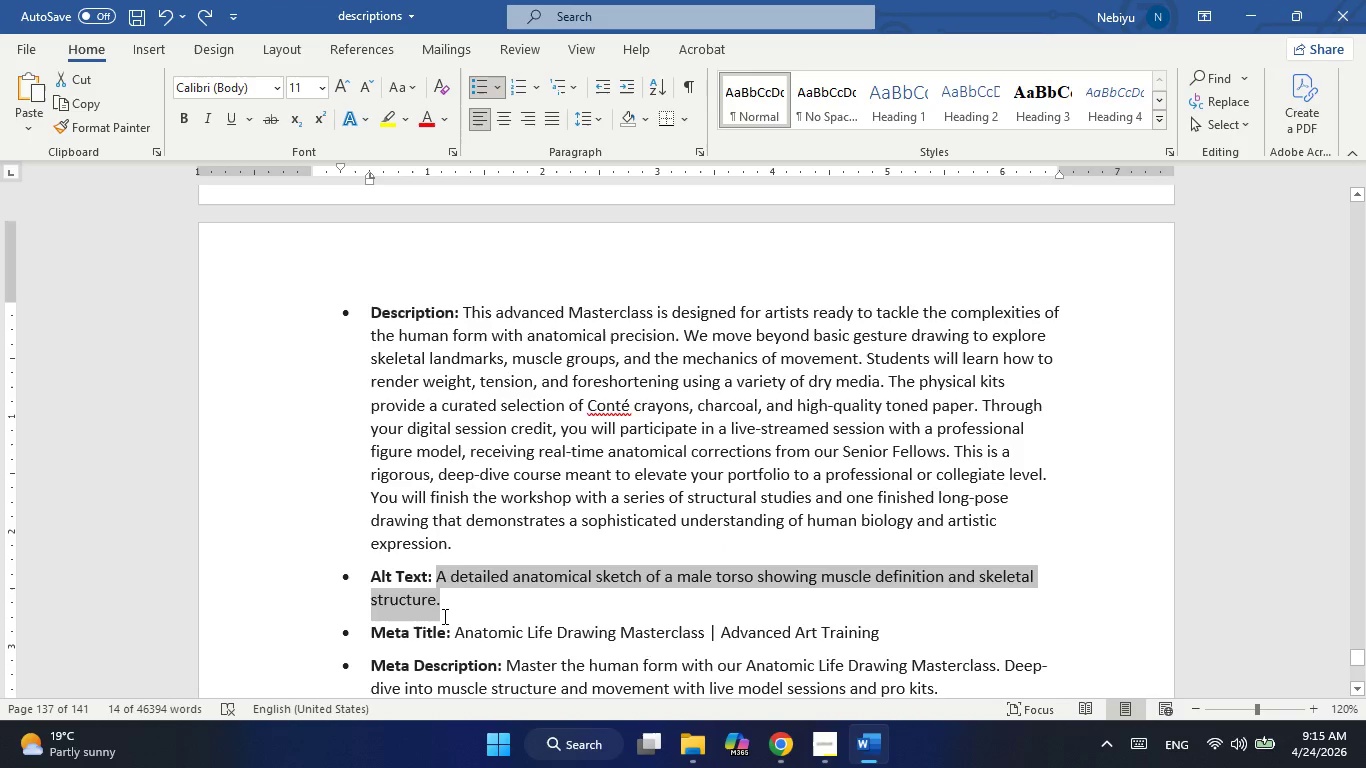 
key(Control+C)
 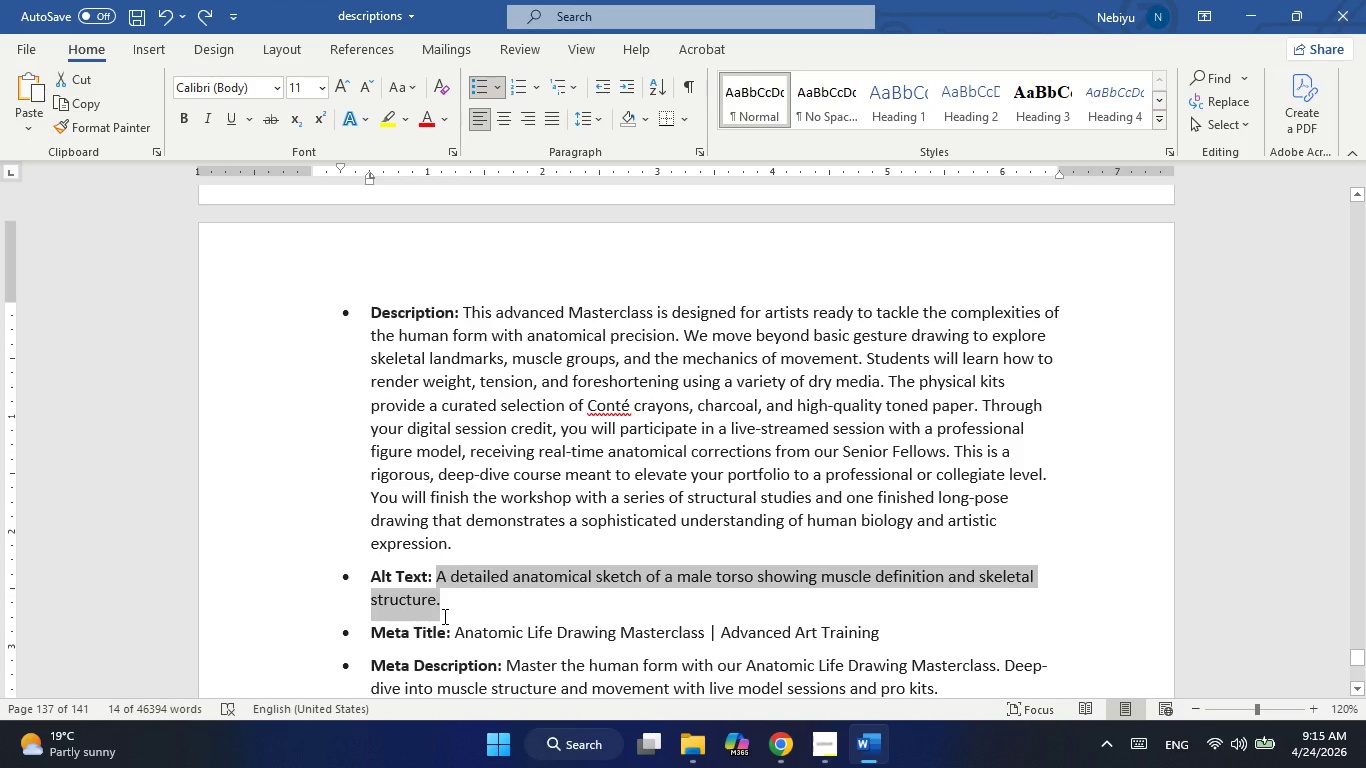 
key(Alt+Tab)
 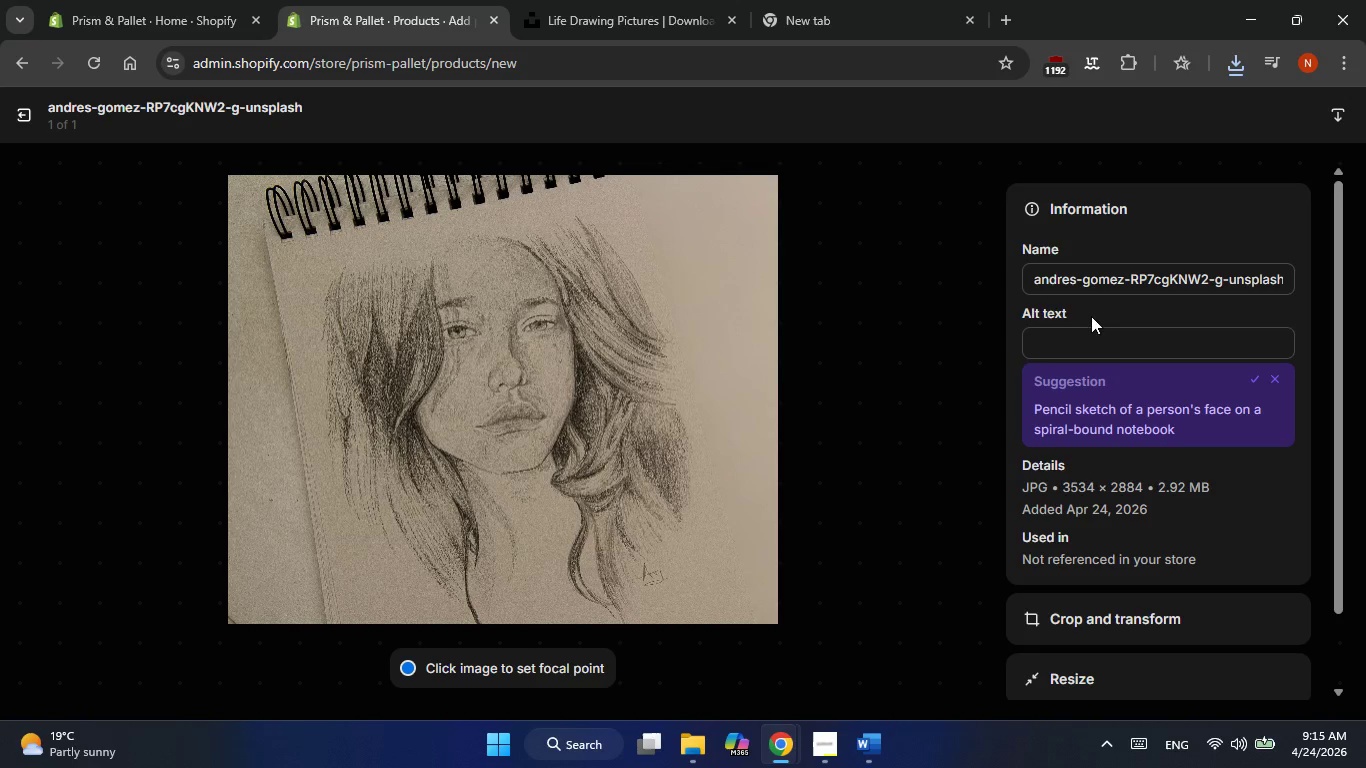 
left_click([1075, 332])
 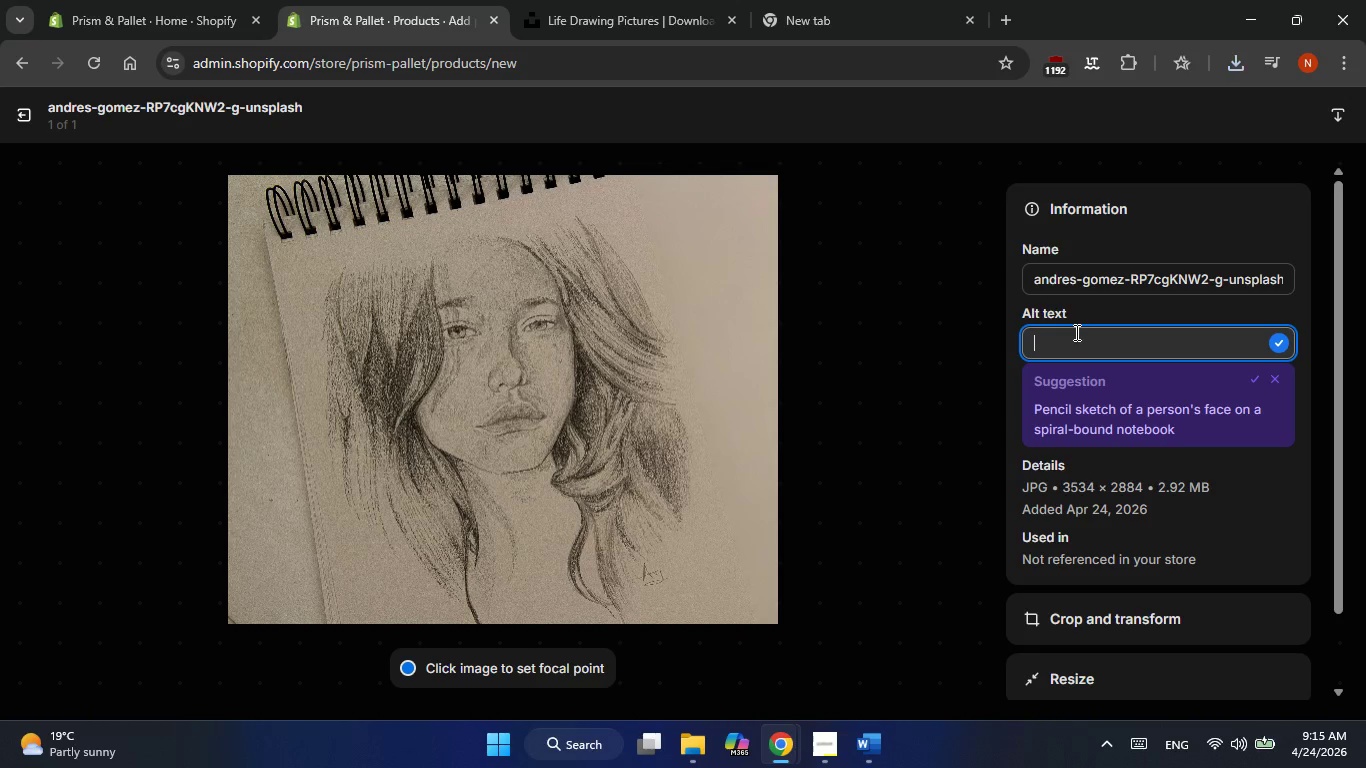 
key(Control+ControlLeft)
 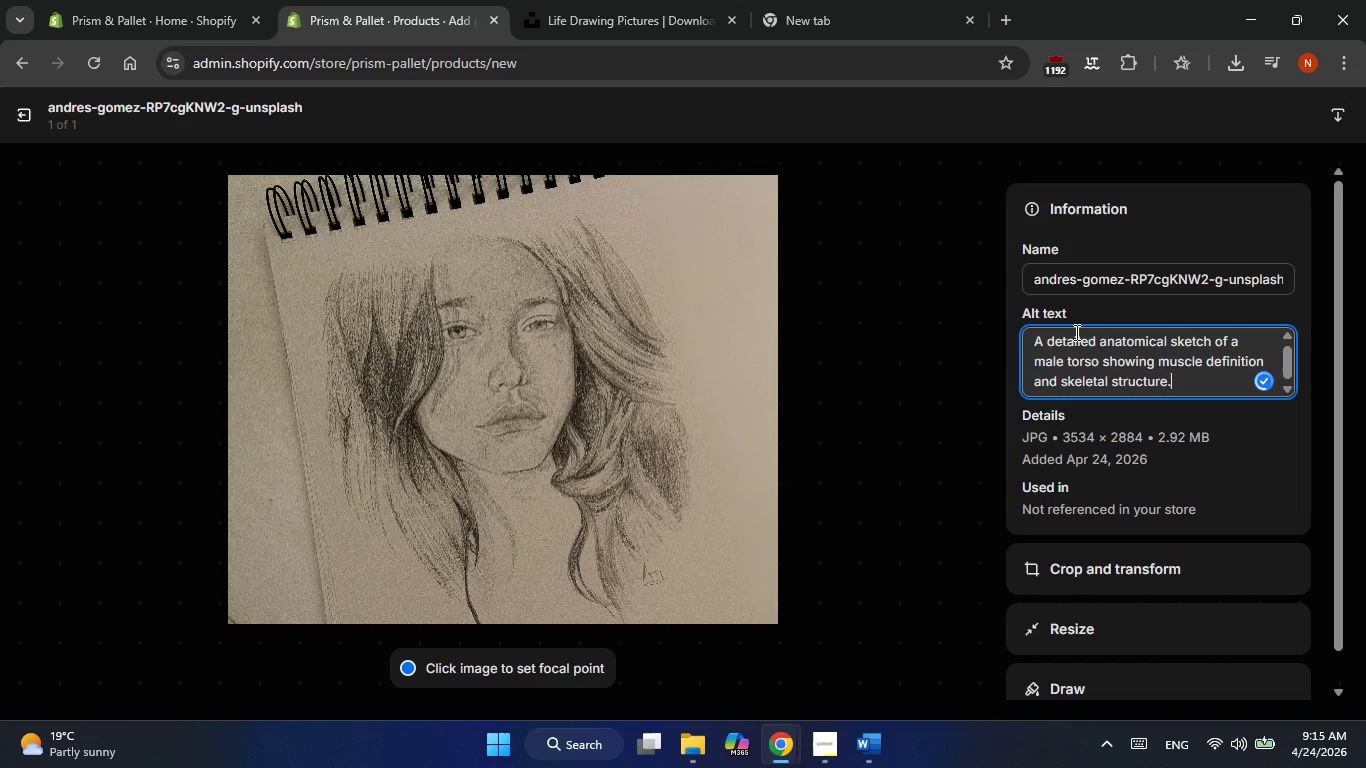 
key(Control+V)
 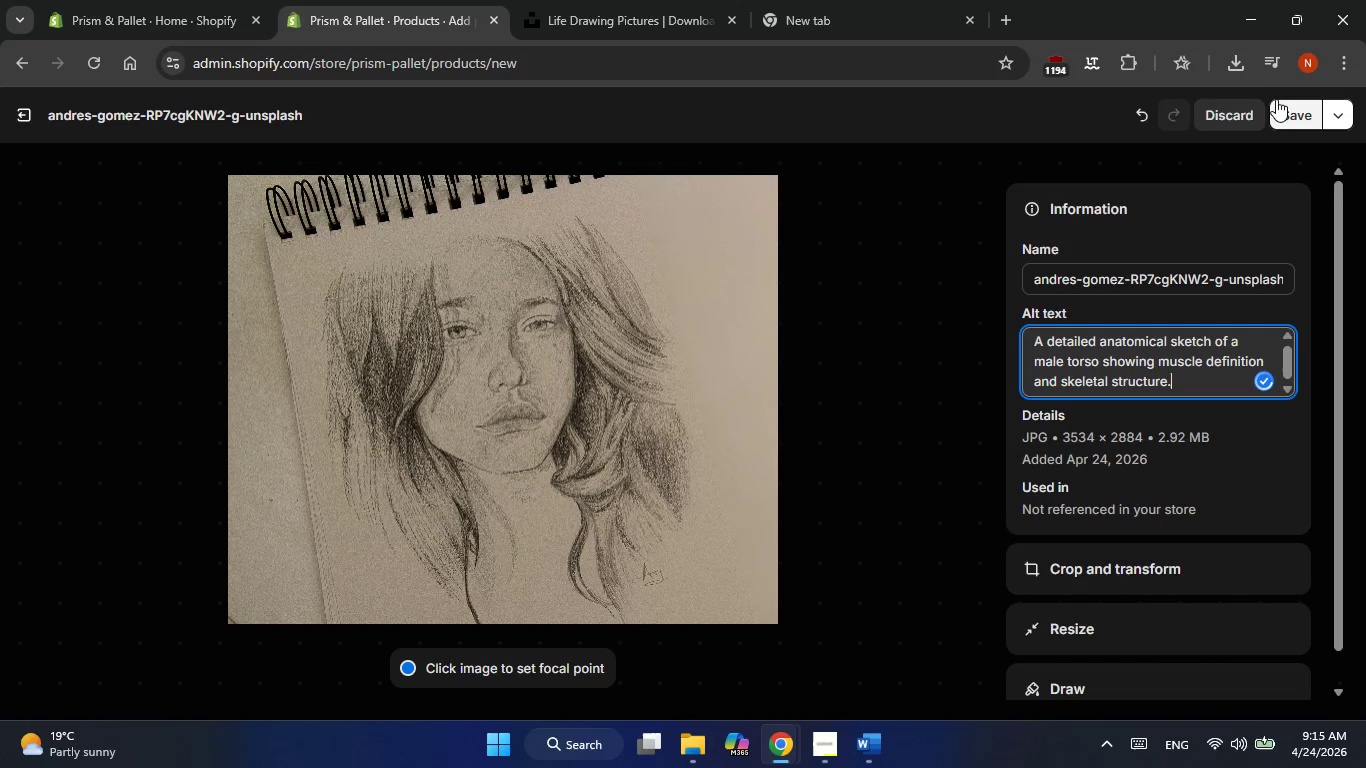 
left_click([1281, 110])
 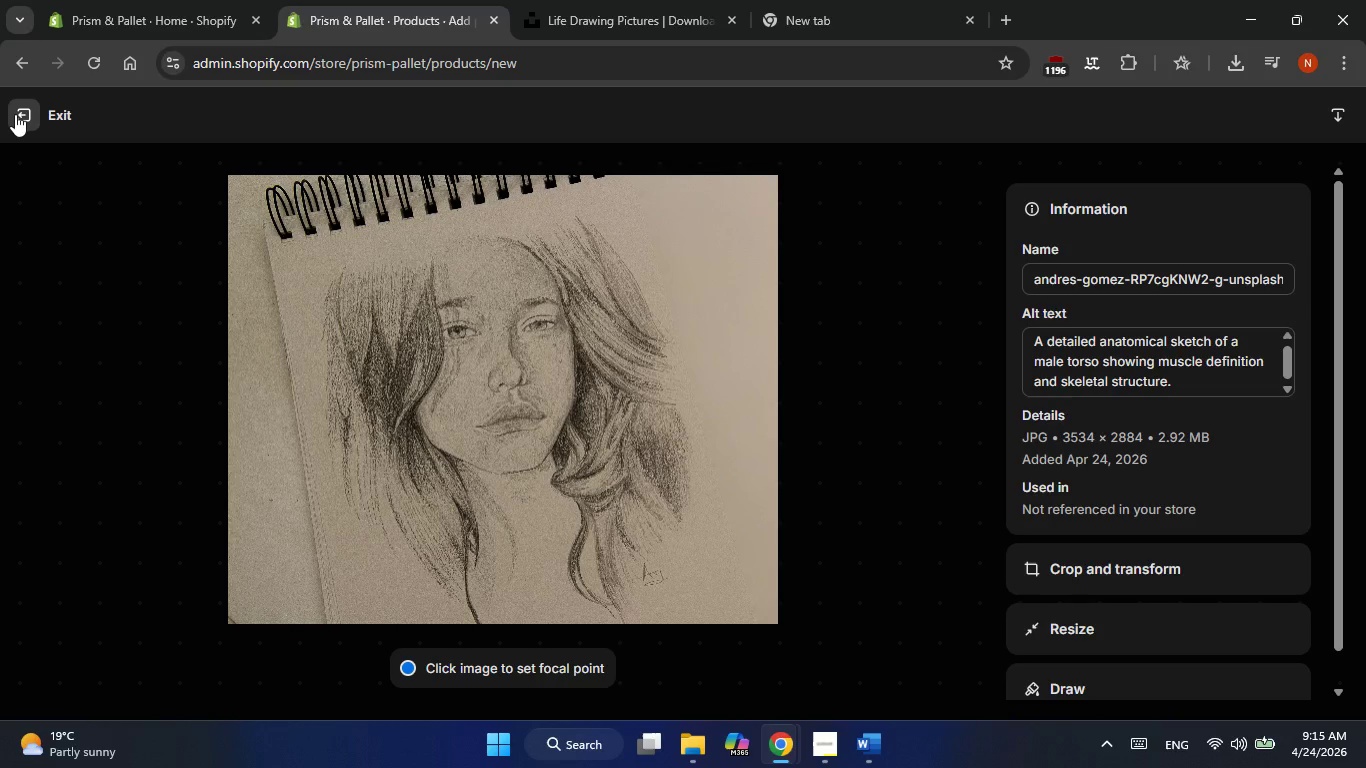 
left_click([15, 114])
 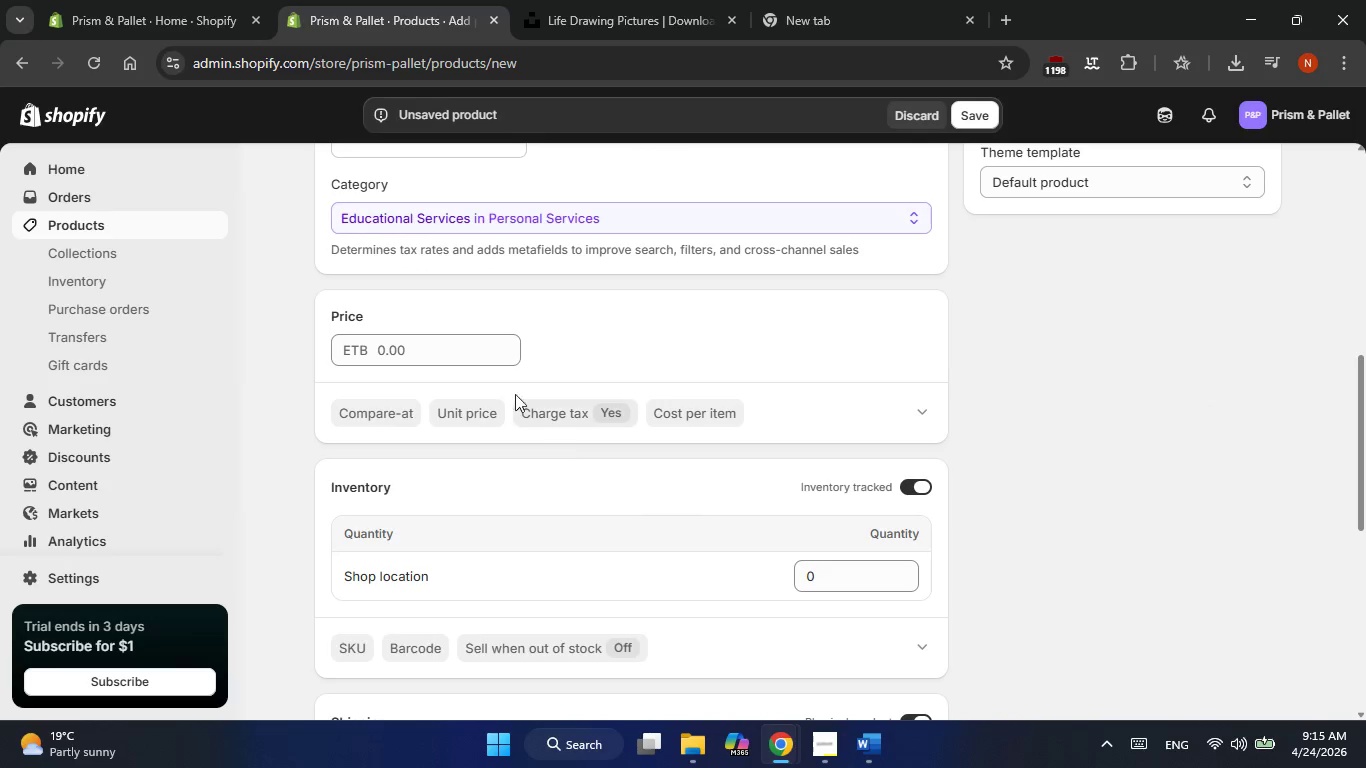 
left_click([460, 352])
 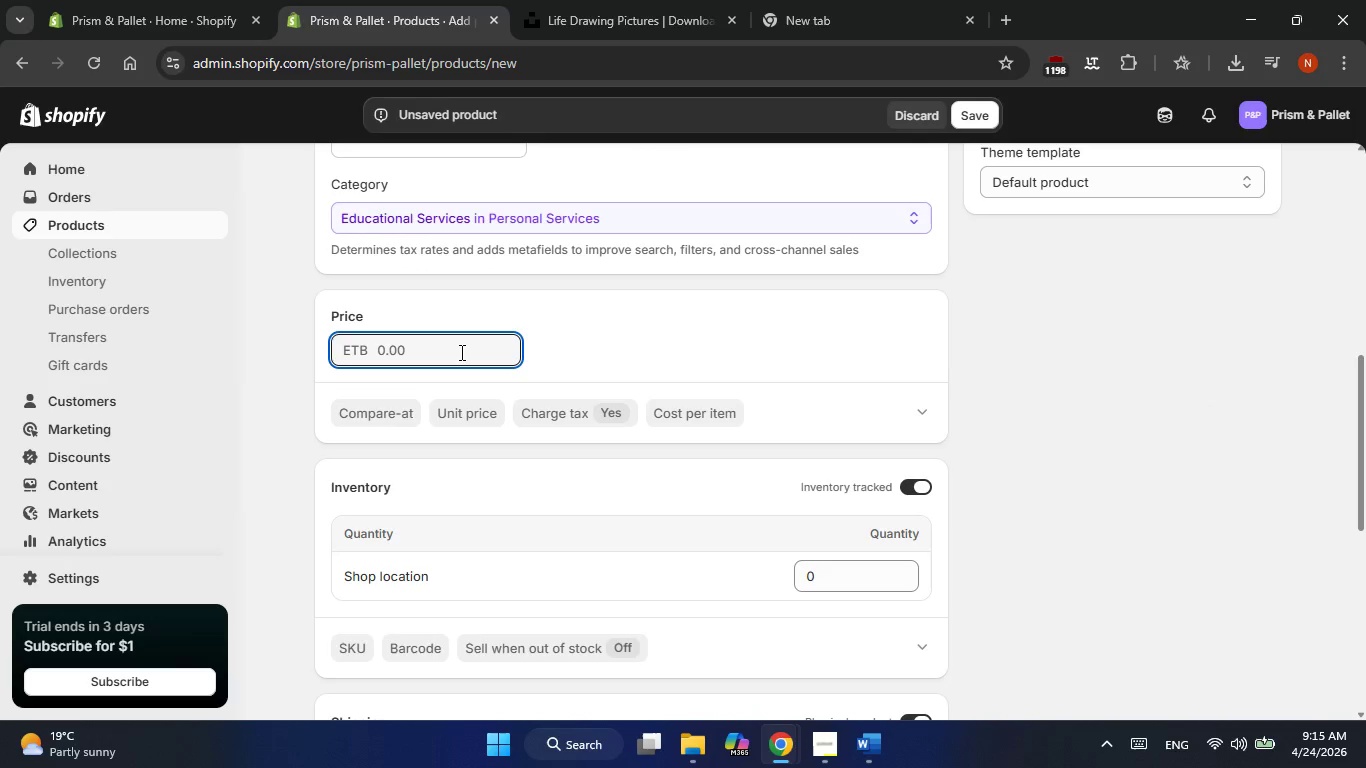 
key(Numpad1)
 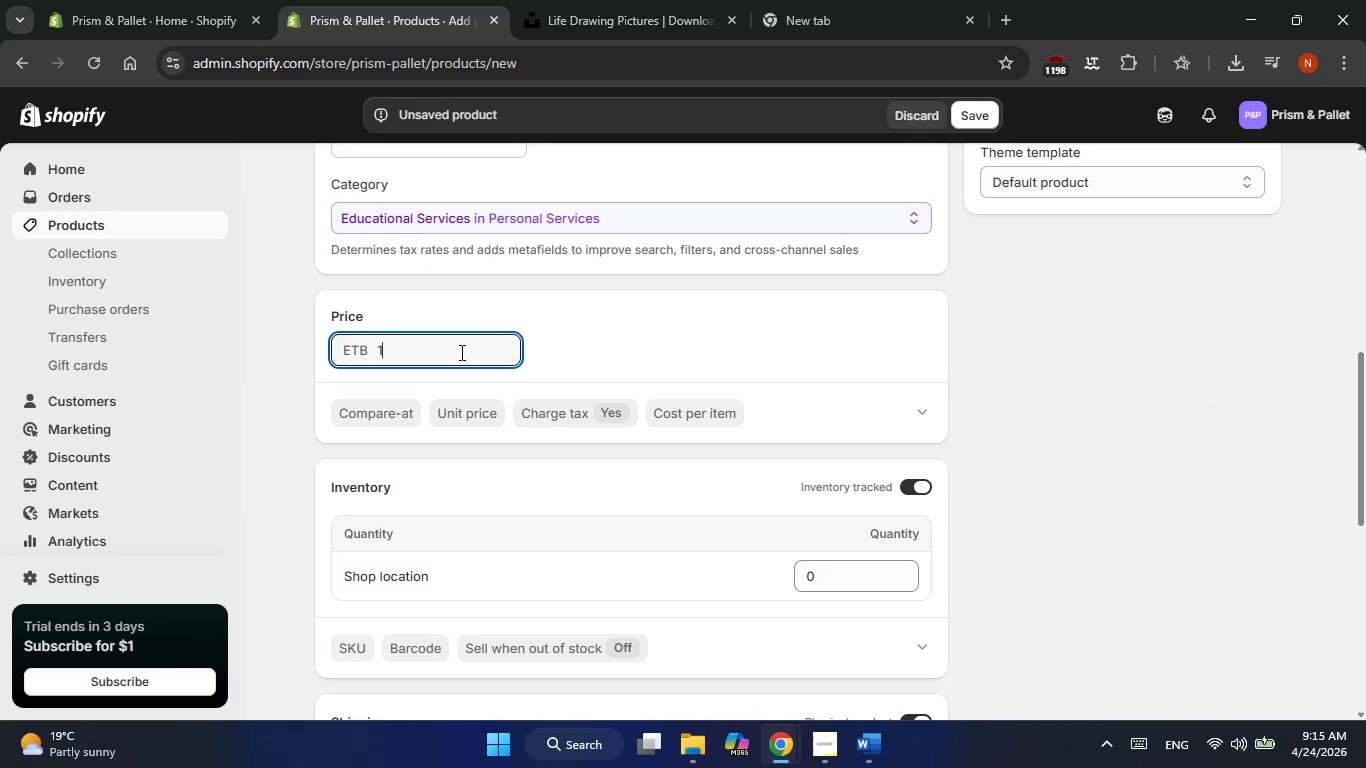 
key(Numpad0)
 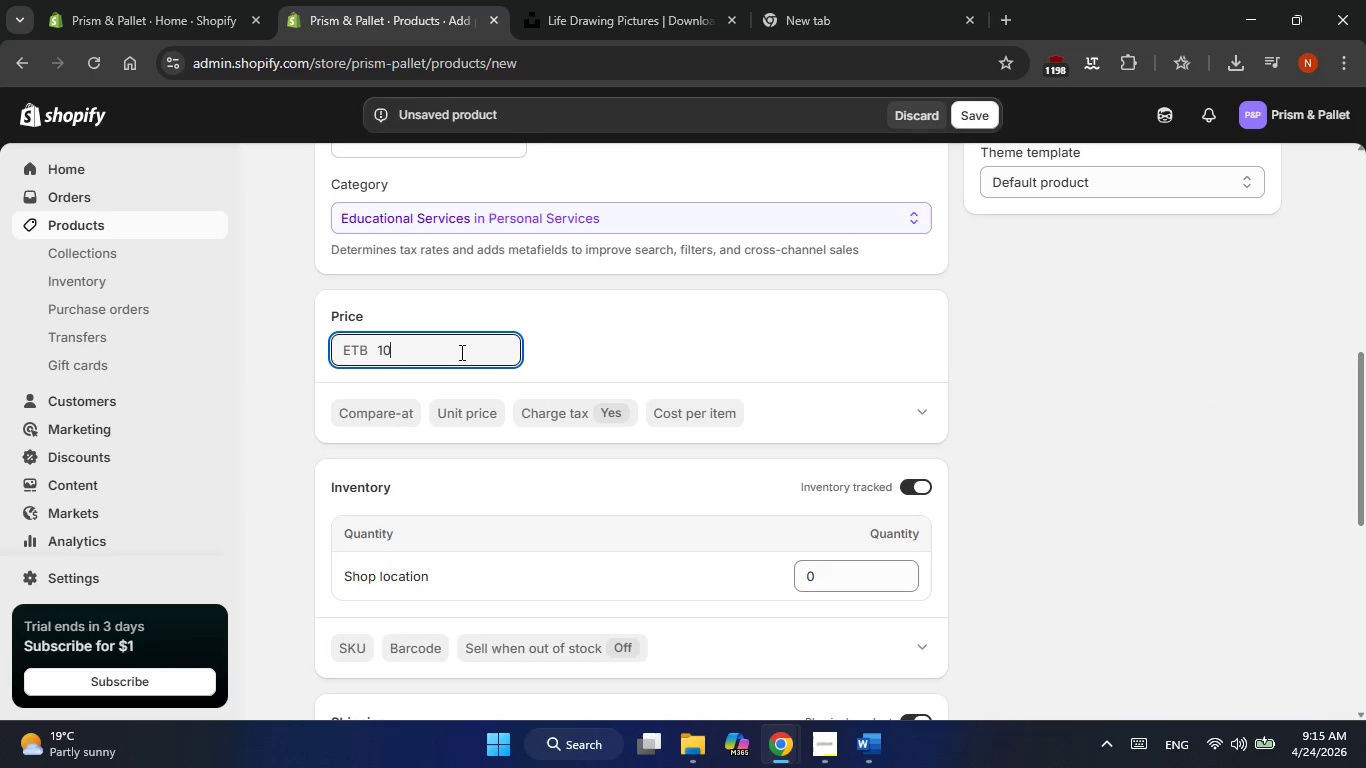 
key(Numpad0)
 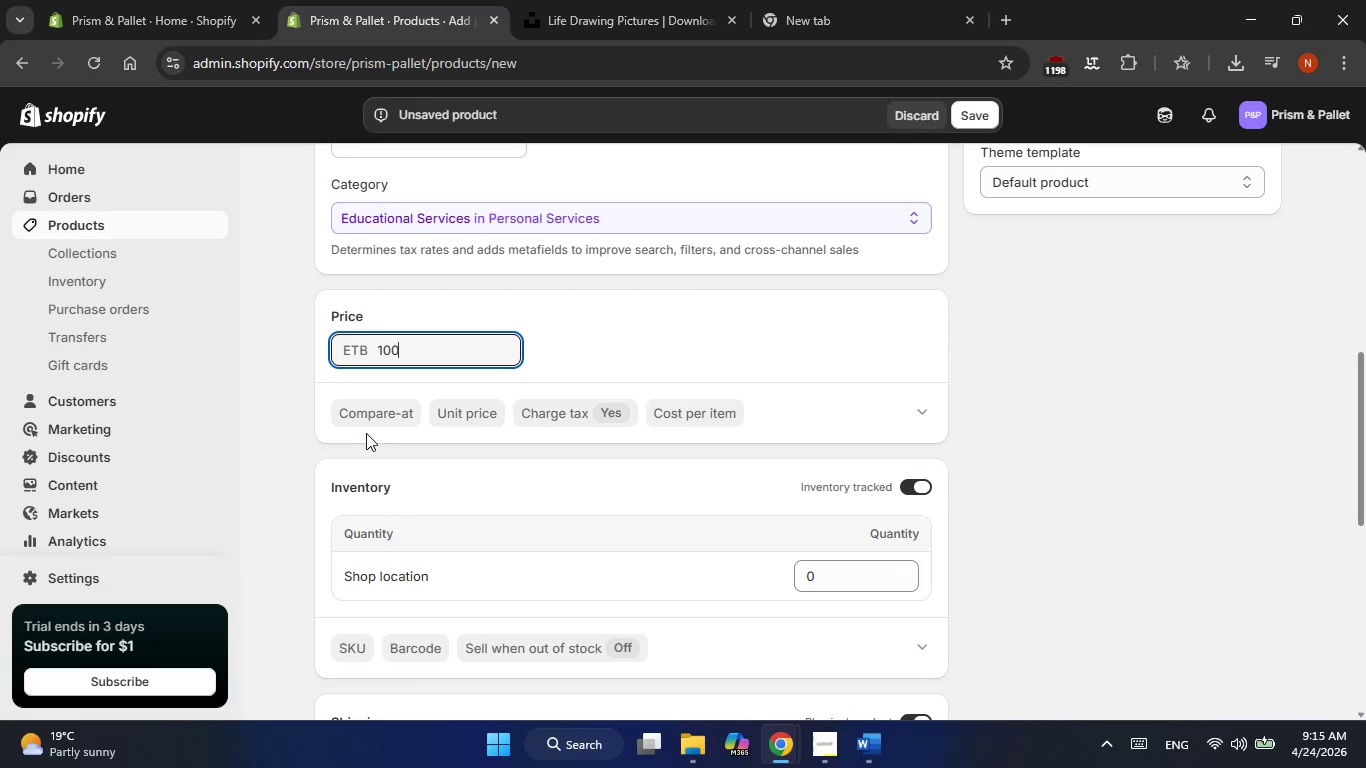 
left_click([384, 413])
 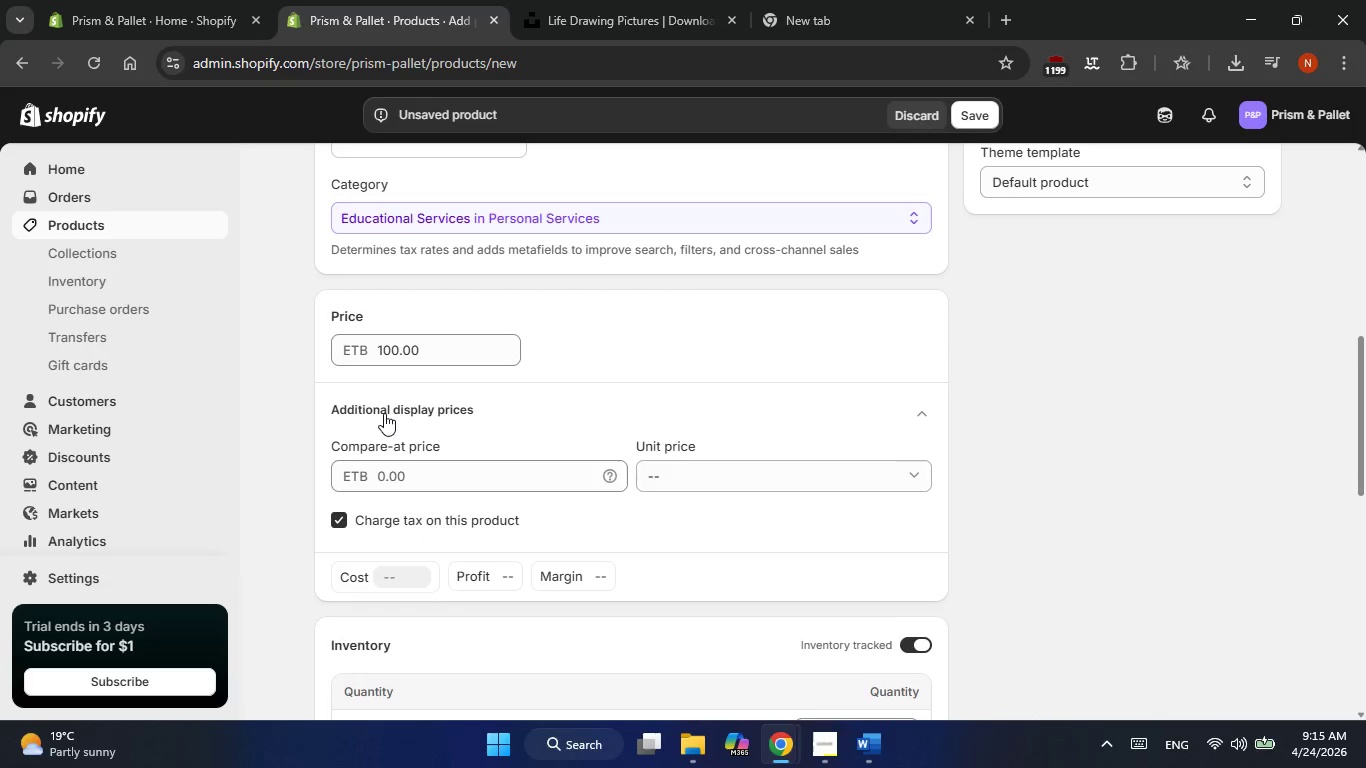 
key(Numpad1)
 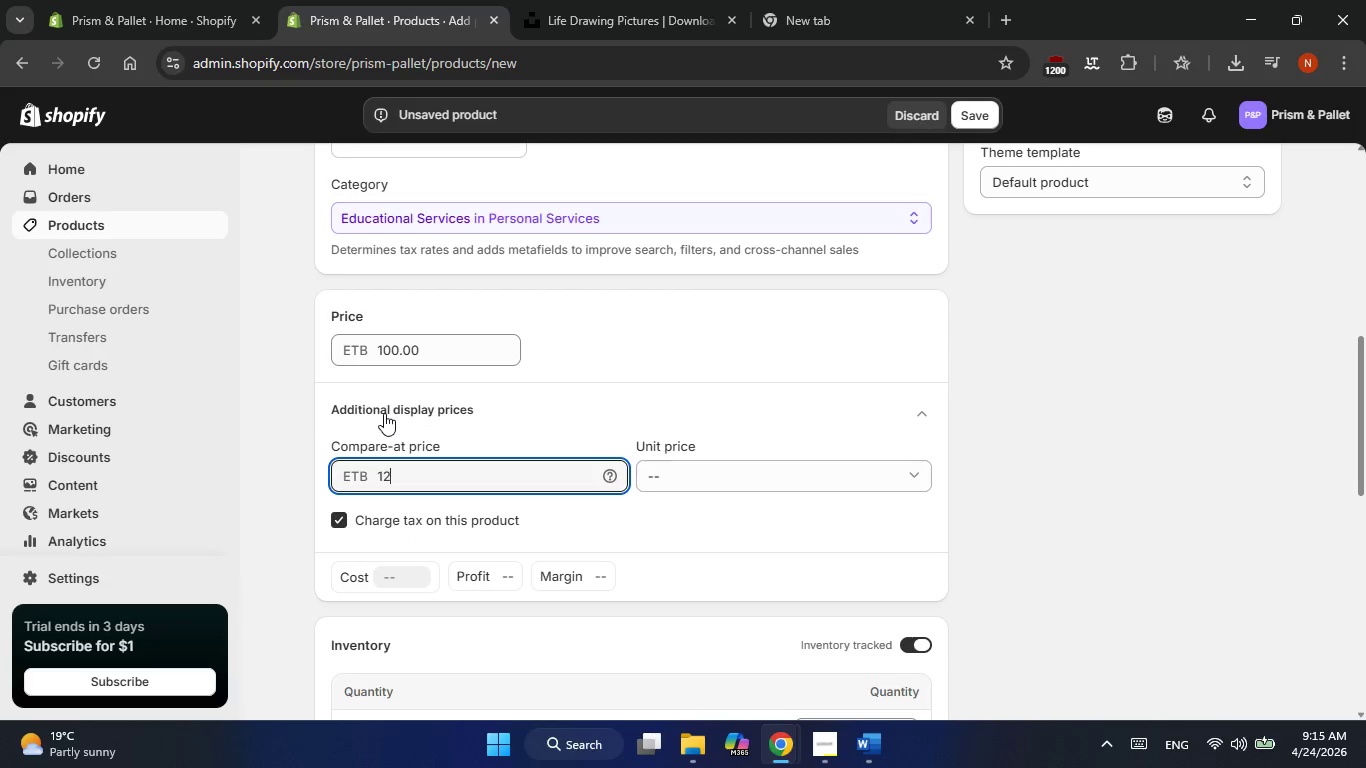 
key(Numpad2)
 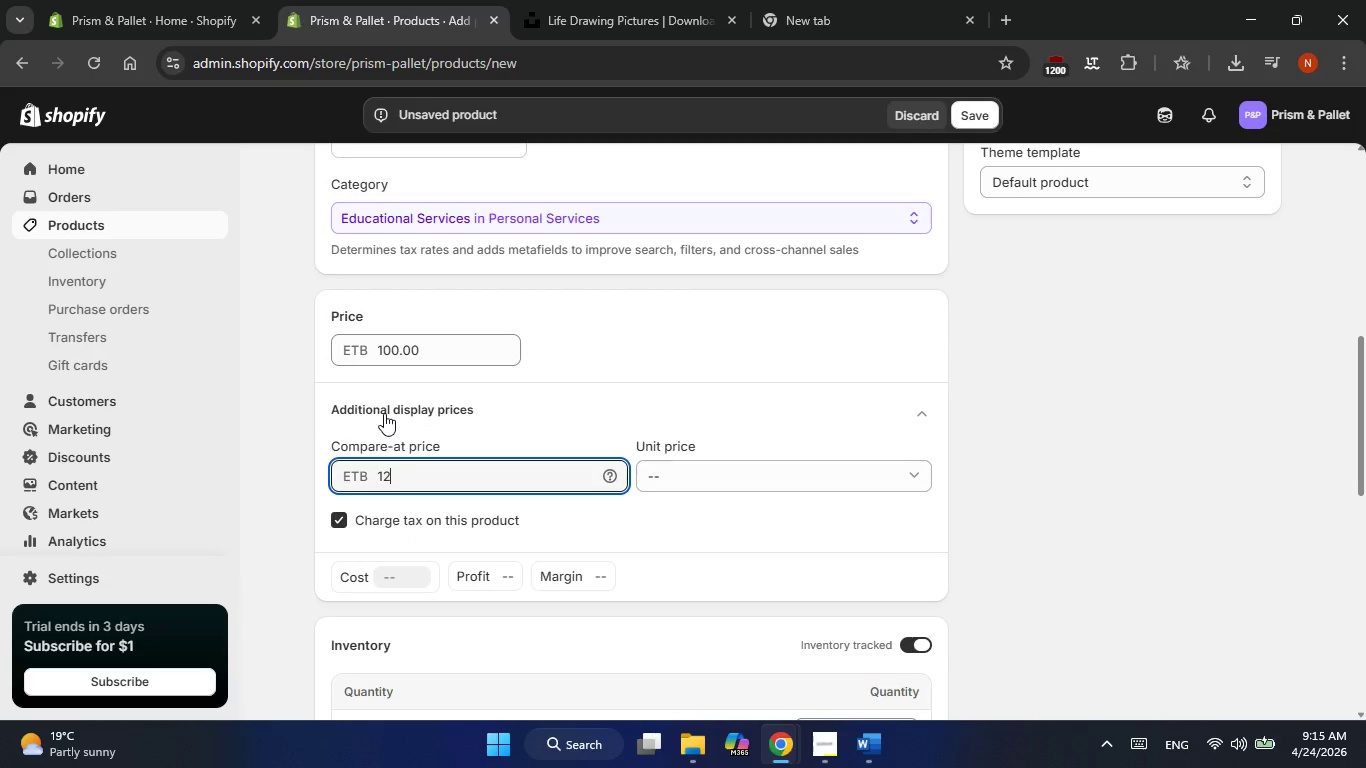 
key(Numpad0)
 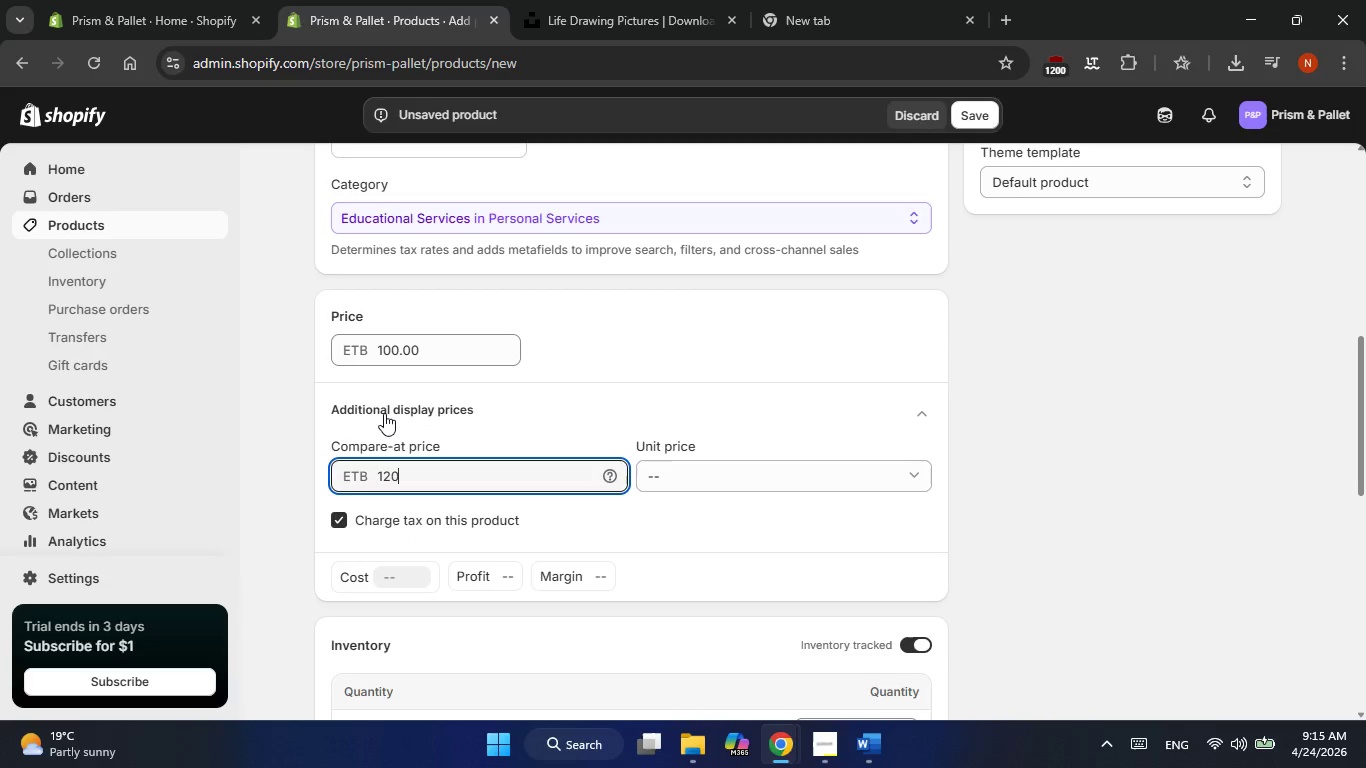 
key(Backspace)
 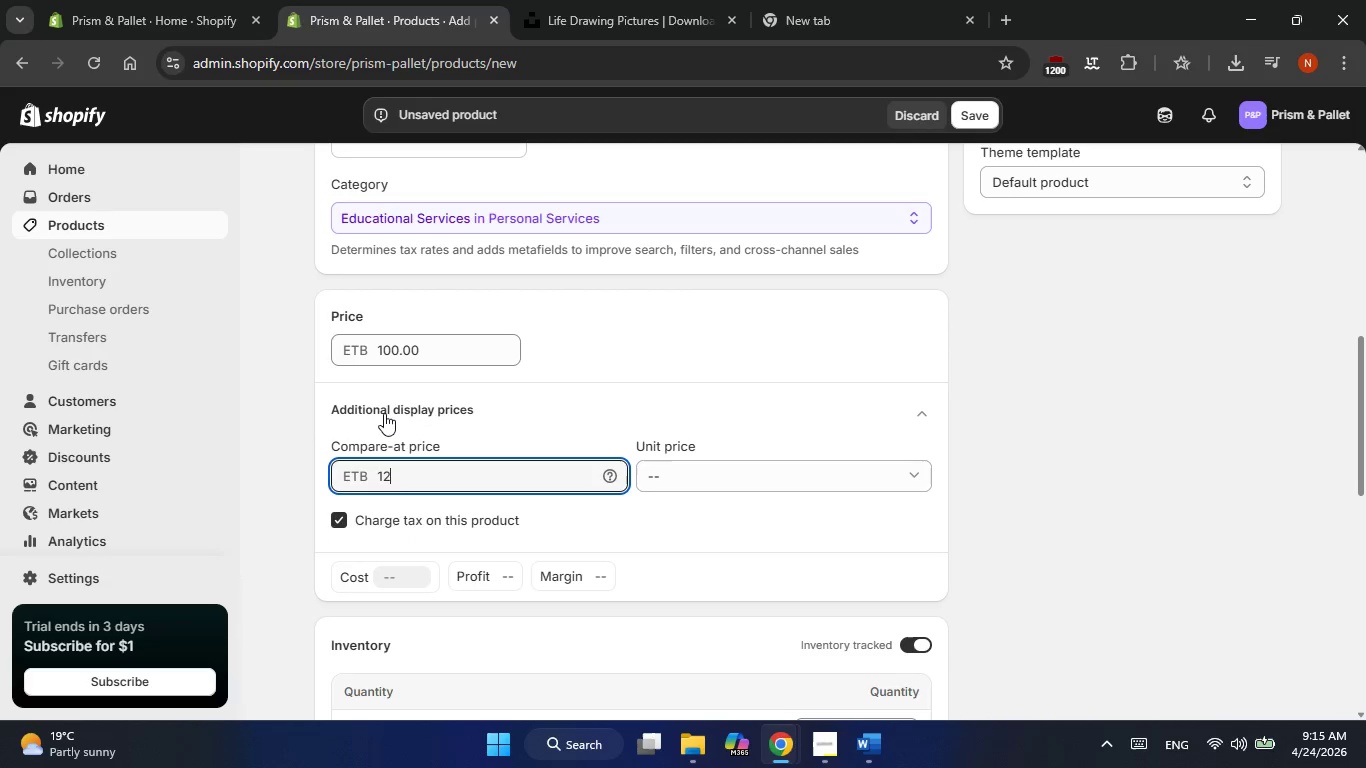 
key(Numpad5)
 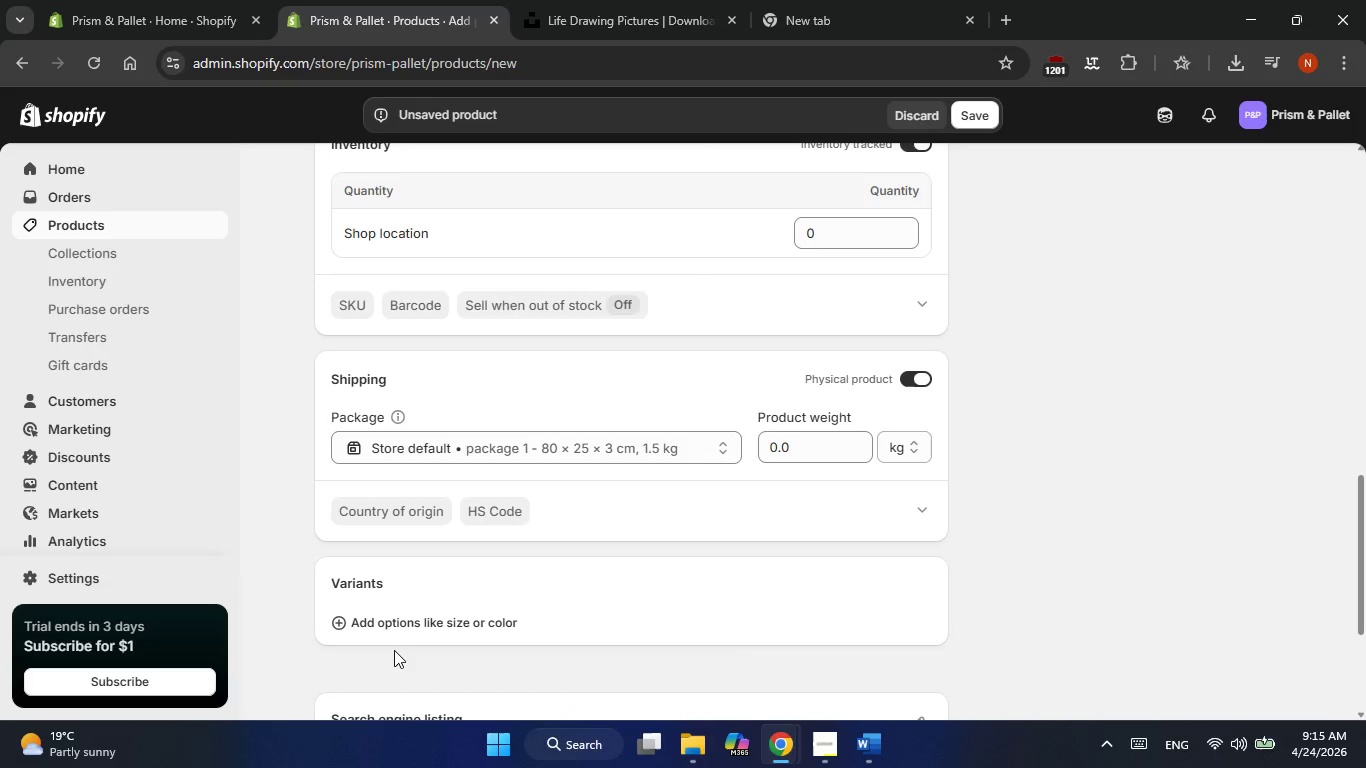 
wait(6.11)
 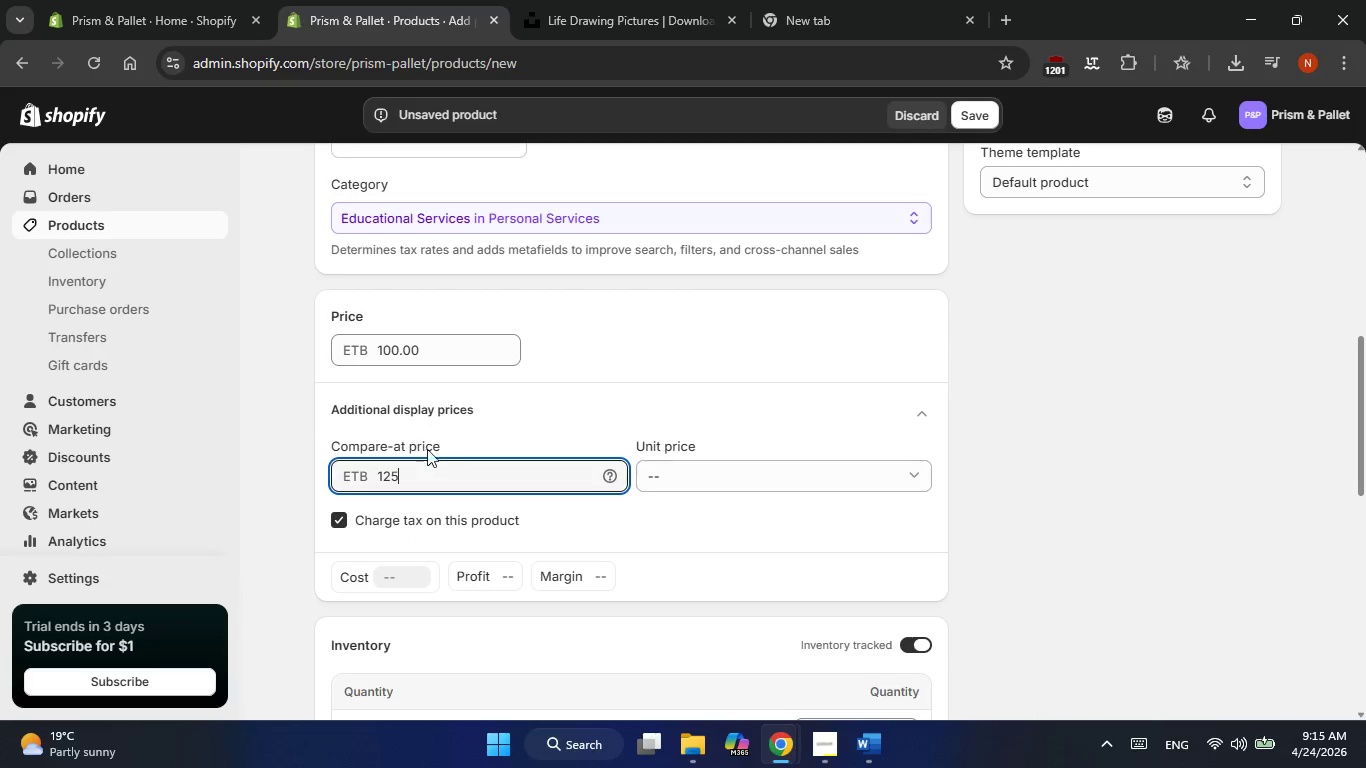 
left_click([354, 309])
 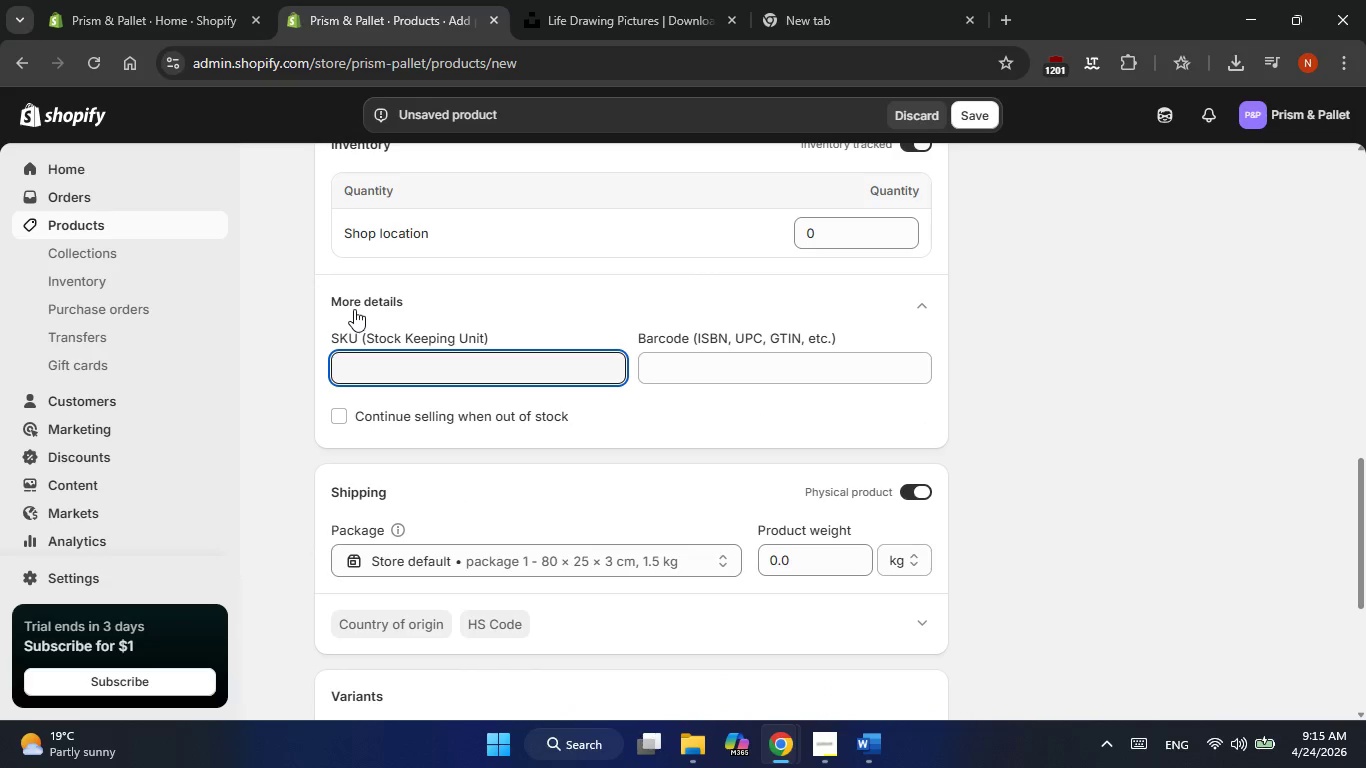 
wait(8.22)
 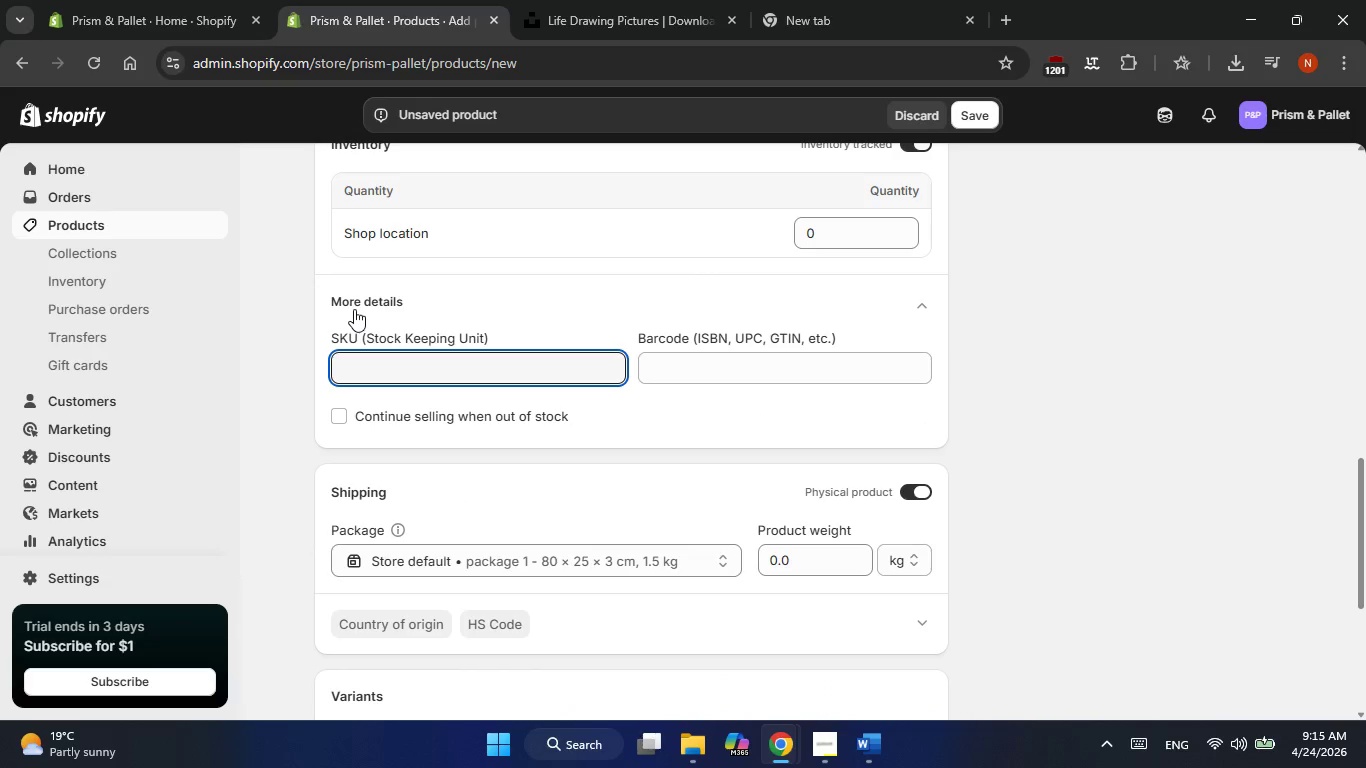 
type(INK-ANT-DIG-WKD-SNR)
 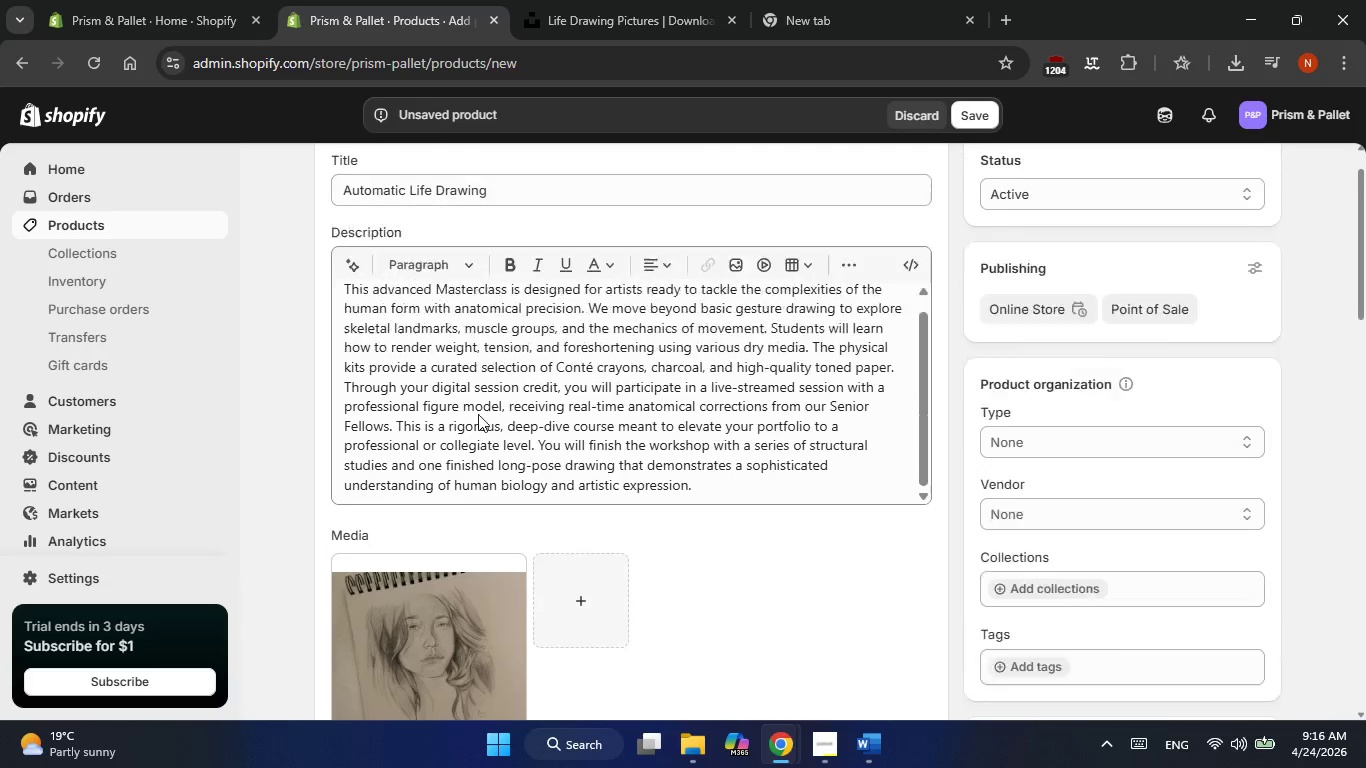 
wait(9.98)
 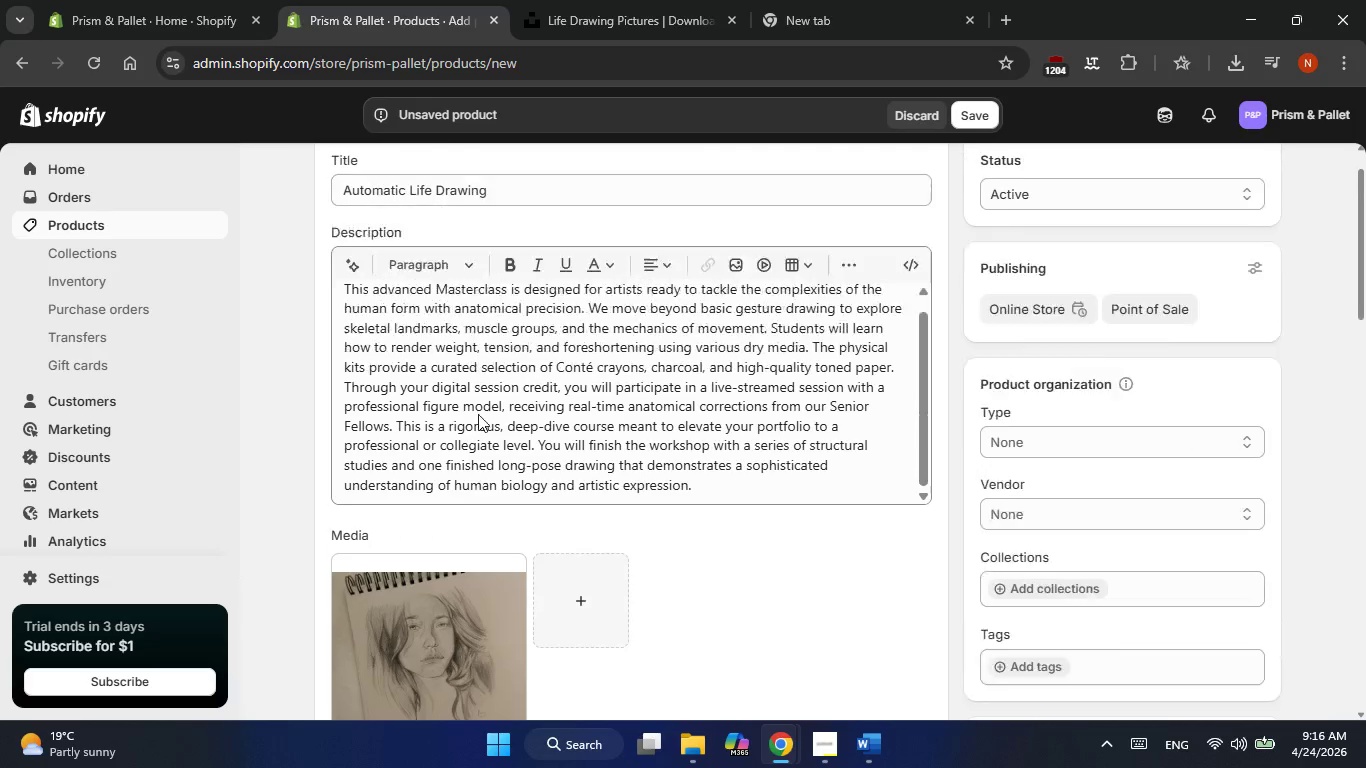 
left_click([686, 365])
 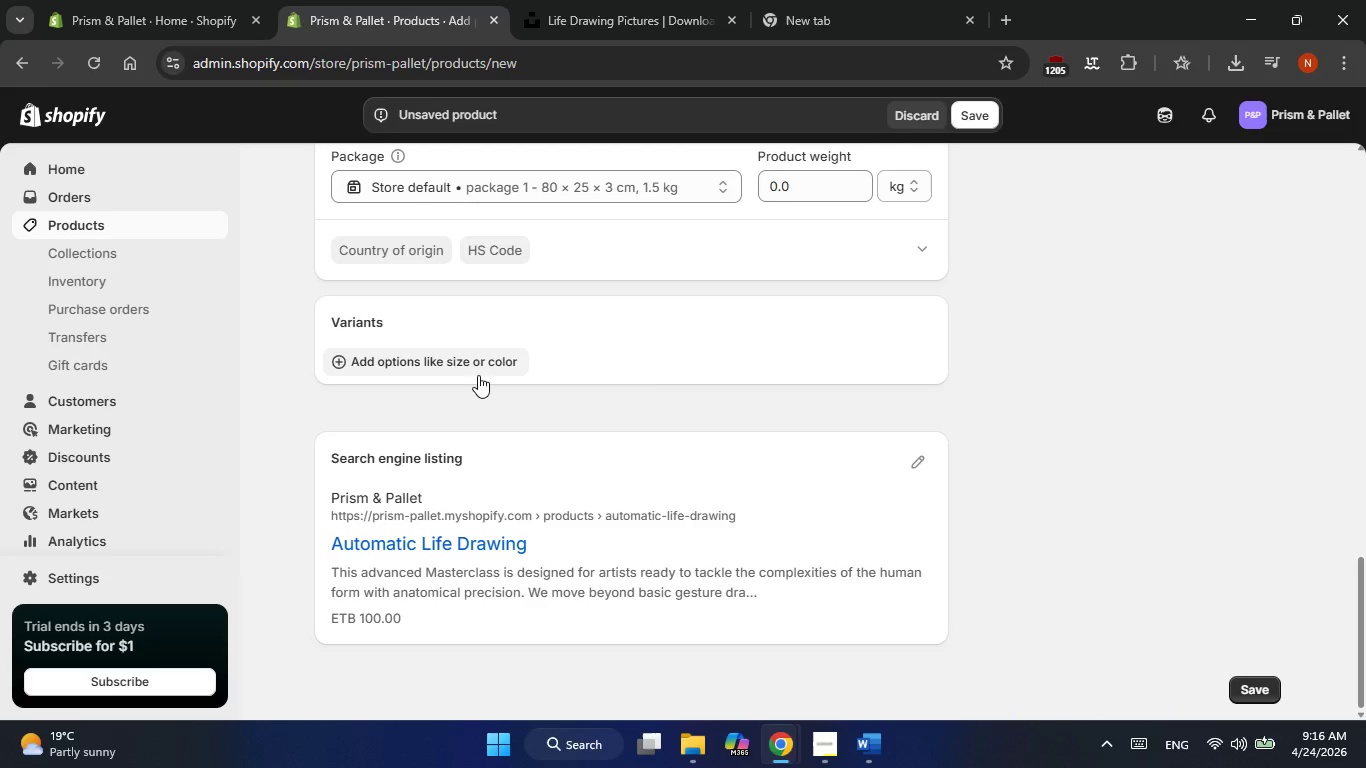 
left_click([478, 375])
 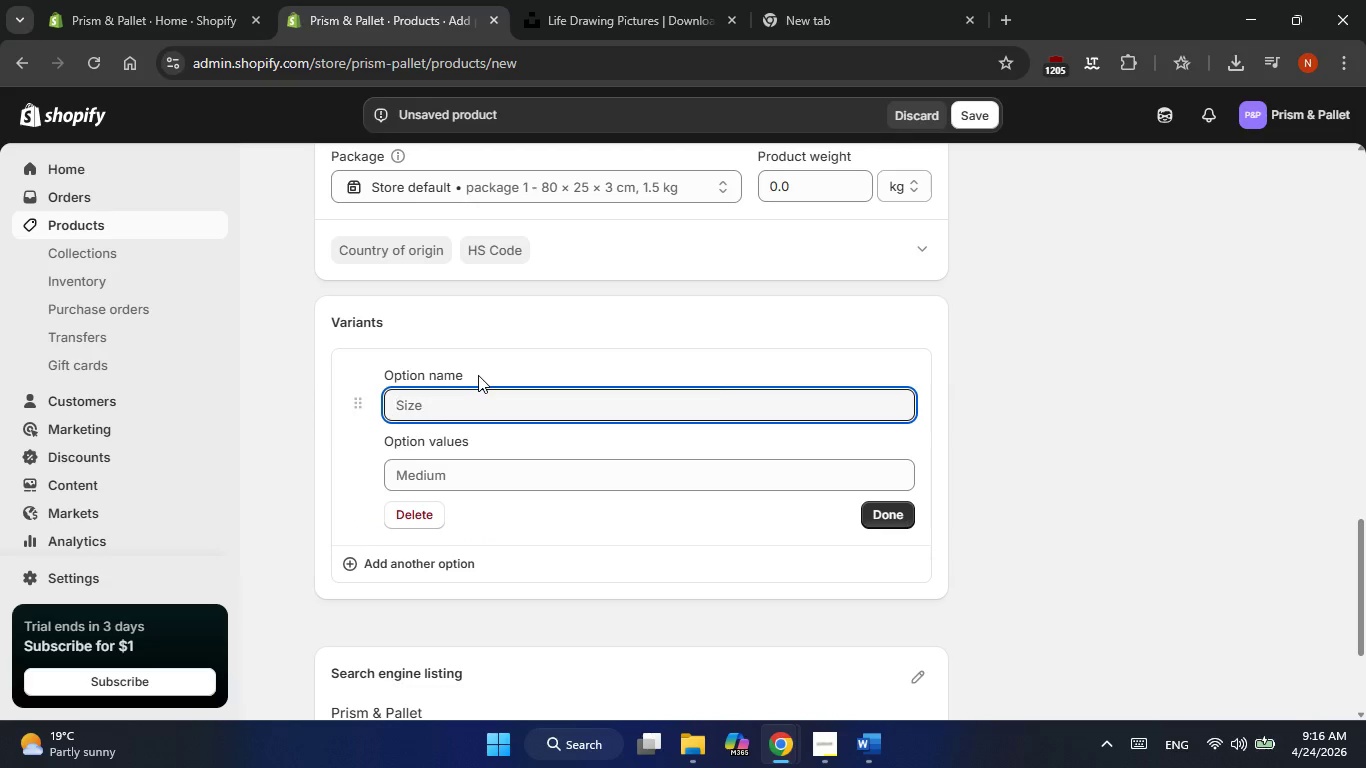 
key(K)
 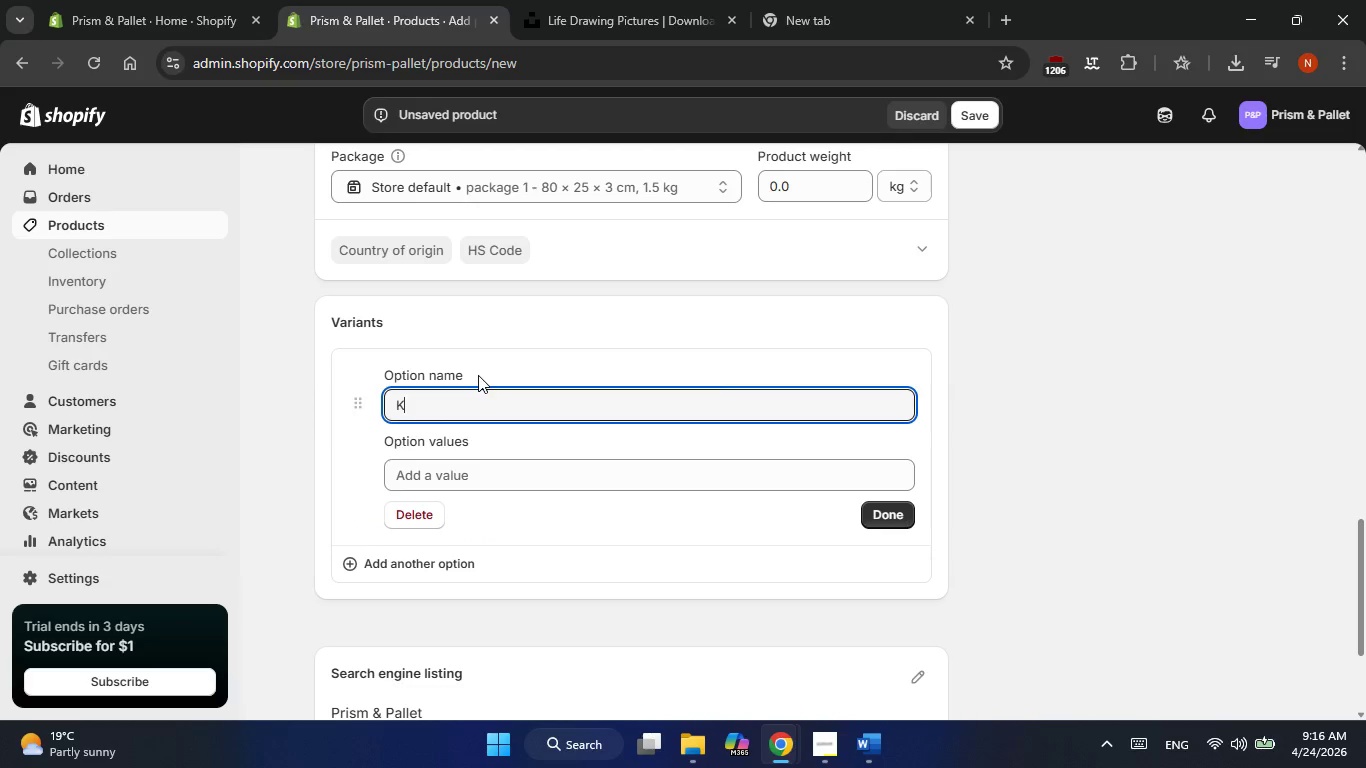 
key(CapsLock)
 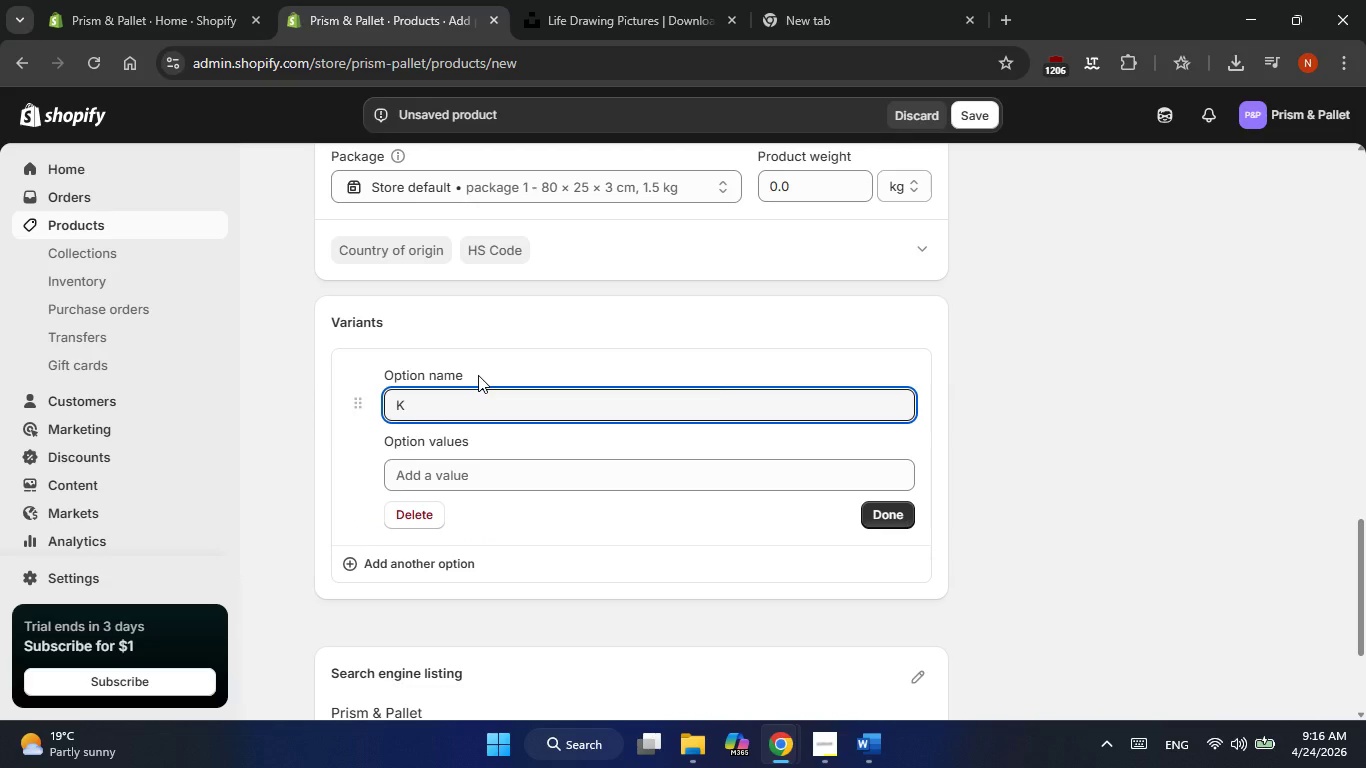 
wait(6.16)
 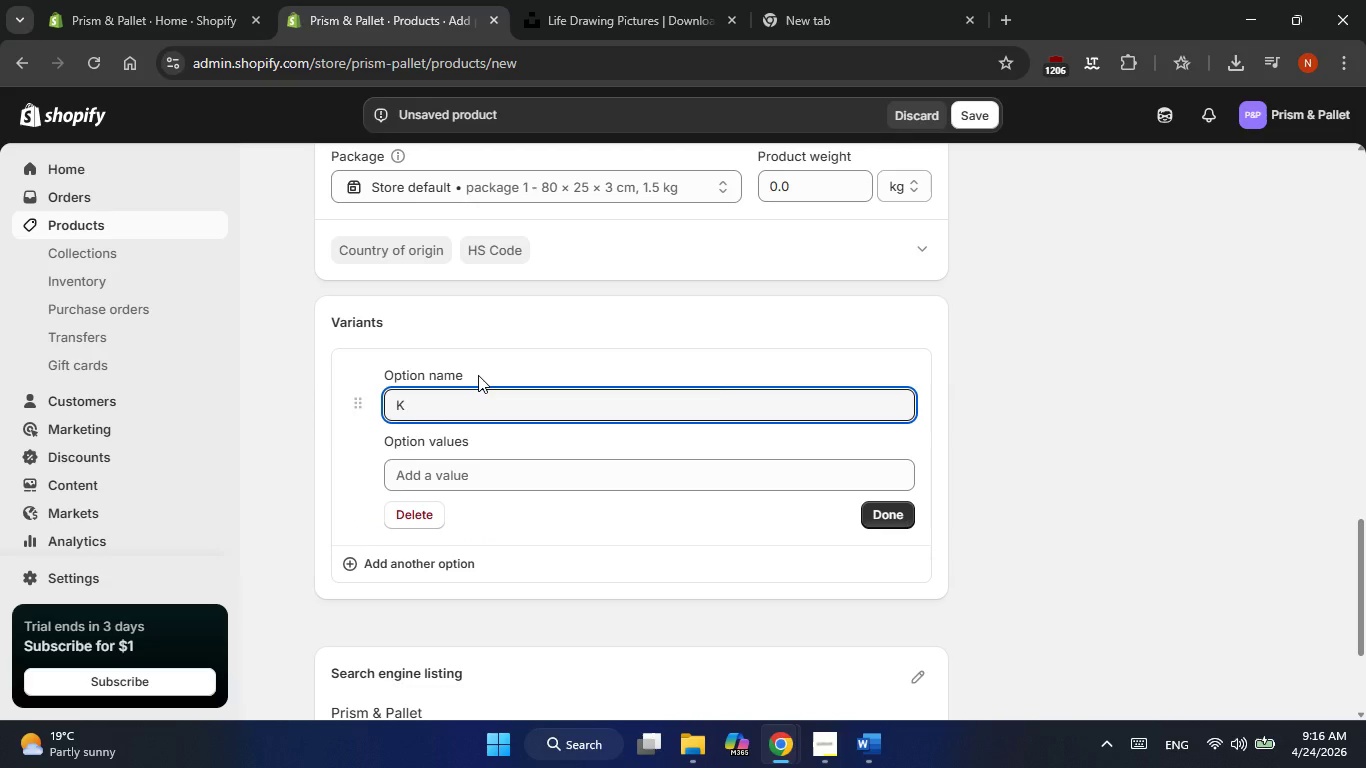 
type(it Level)
 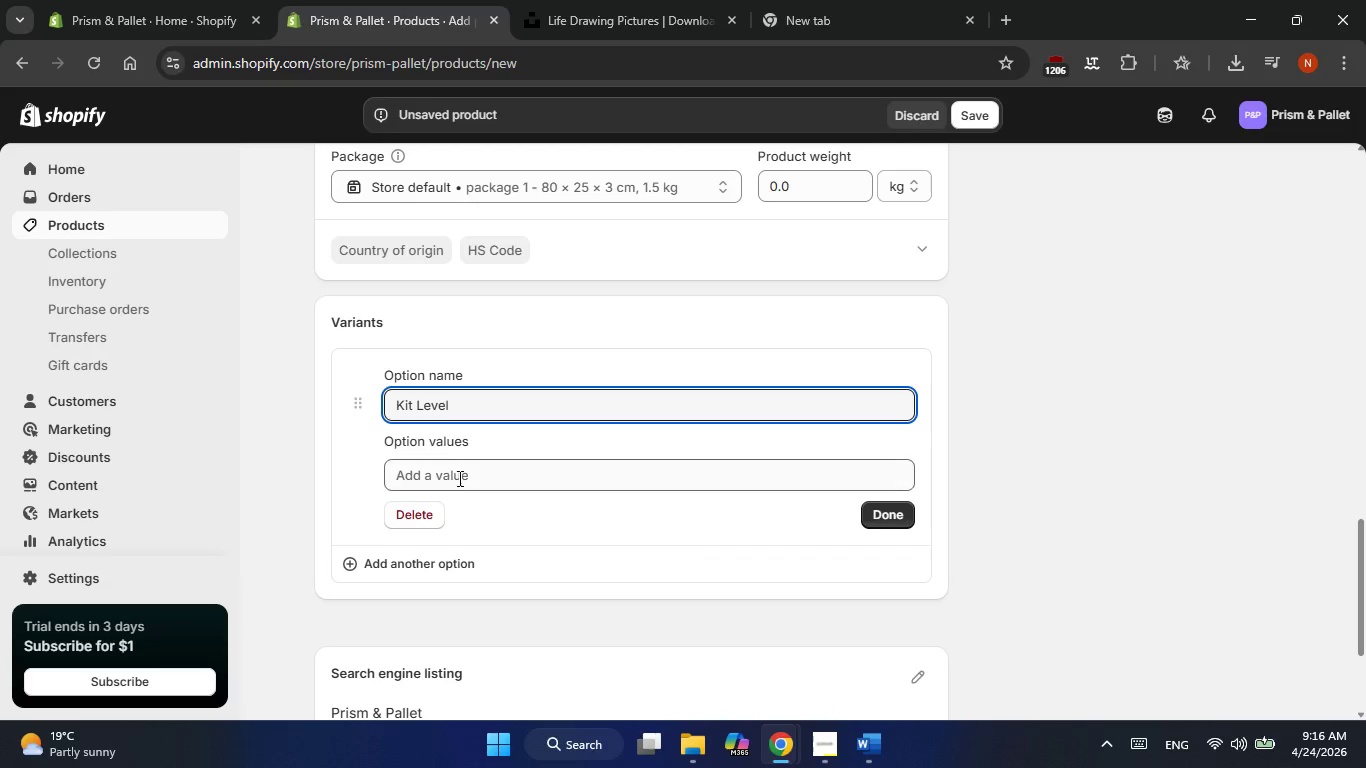 
left_click([458, 478])
 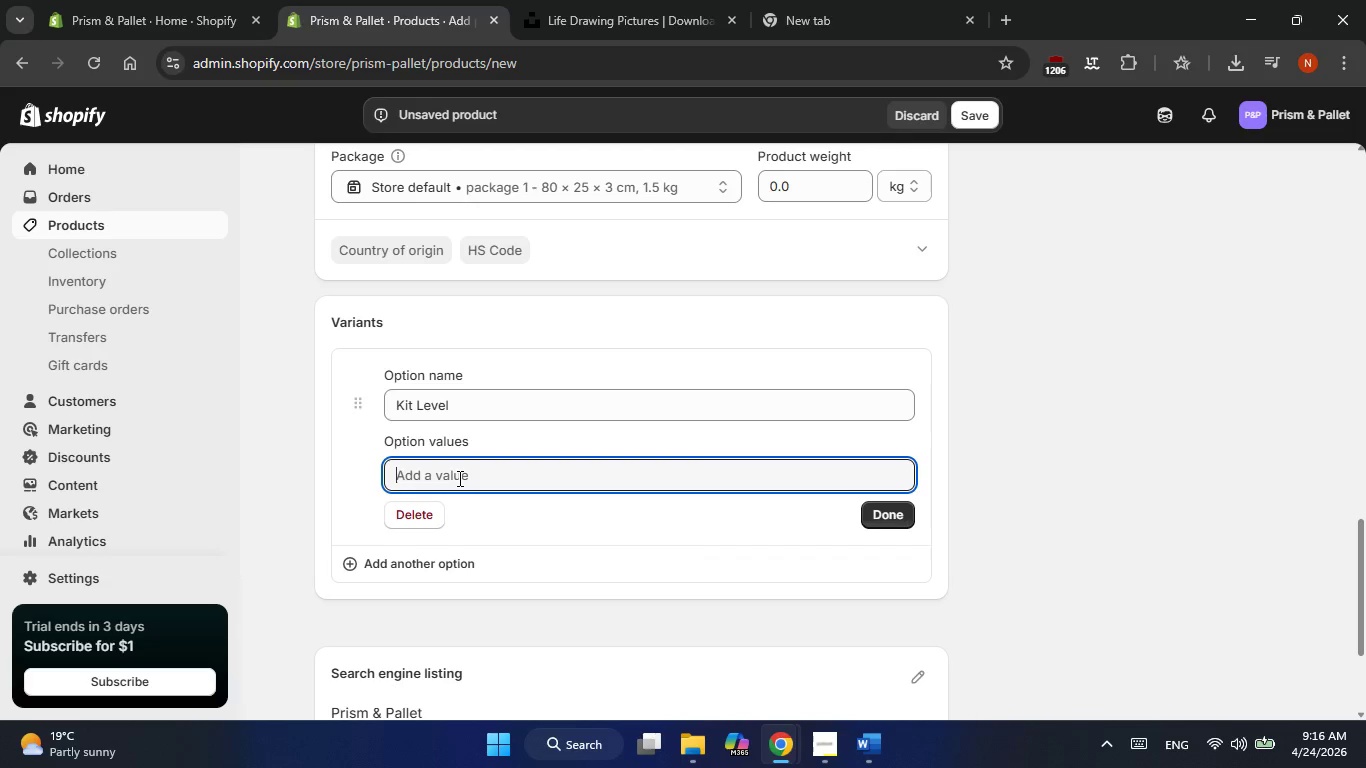 
type(Starter)
 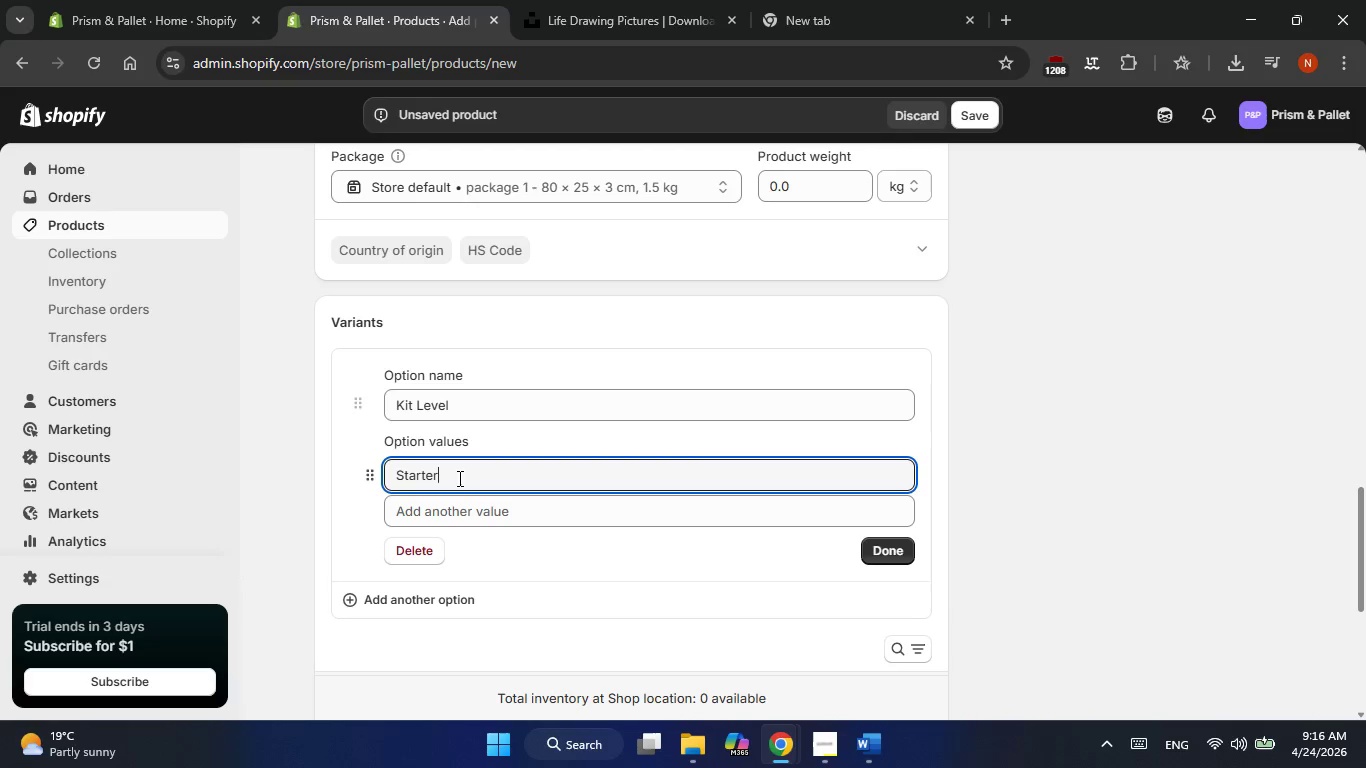 
key(Enter)
 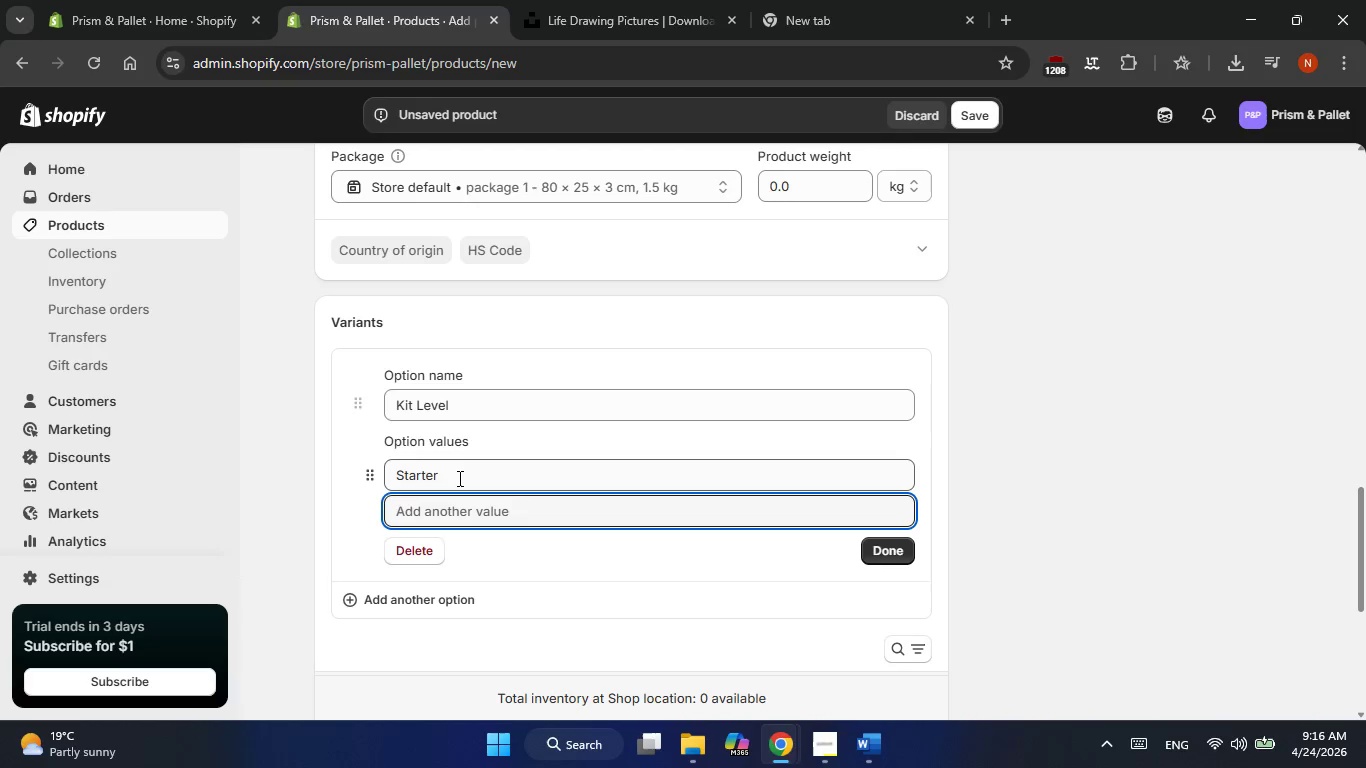 
type(Prefessional)
 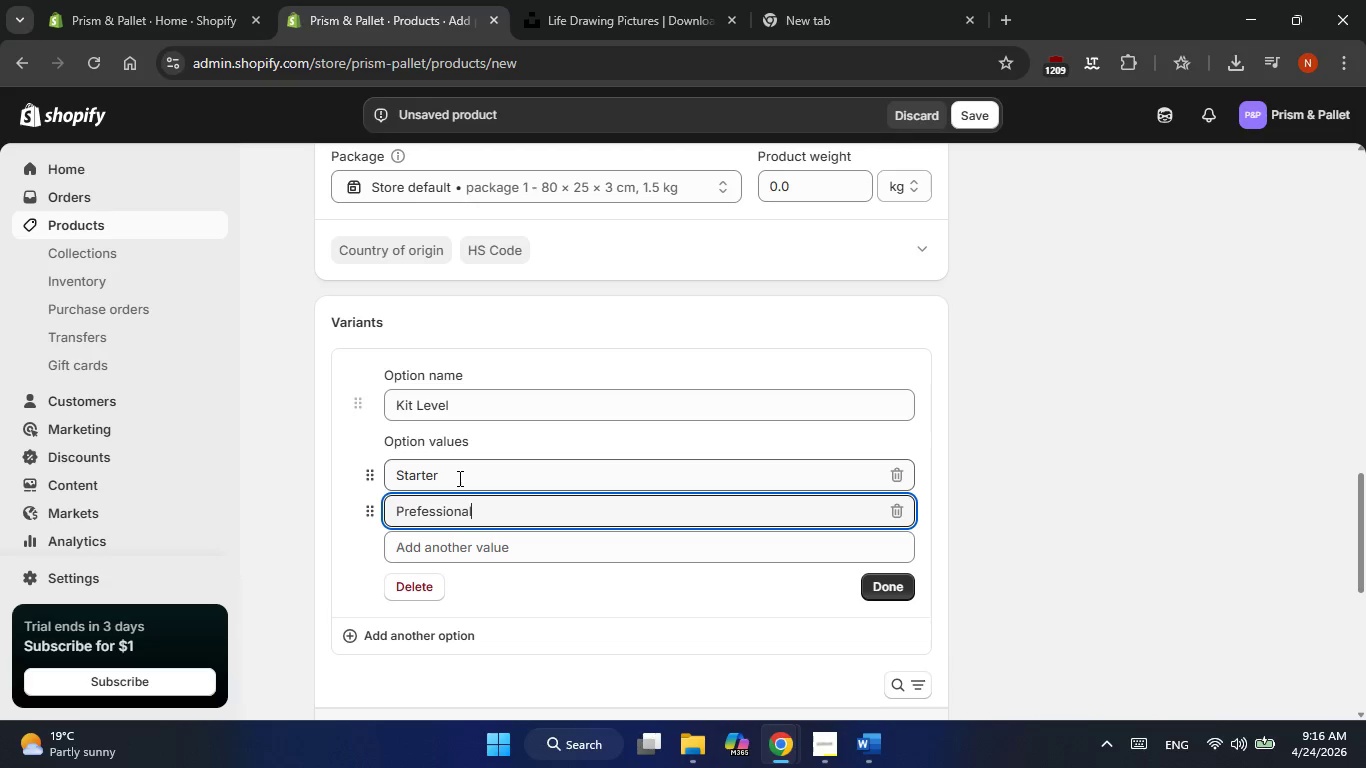 
key(Enter)
 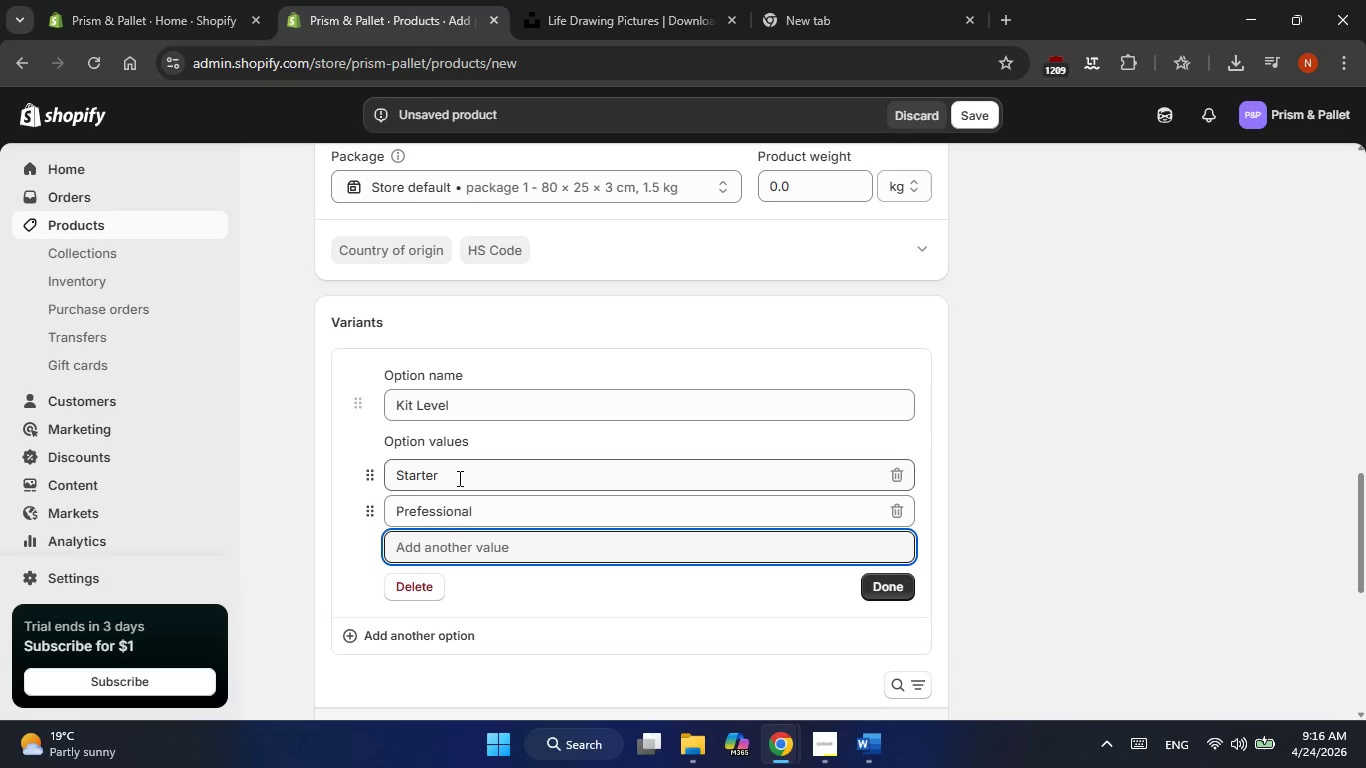 
type(Digital)
 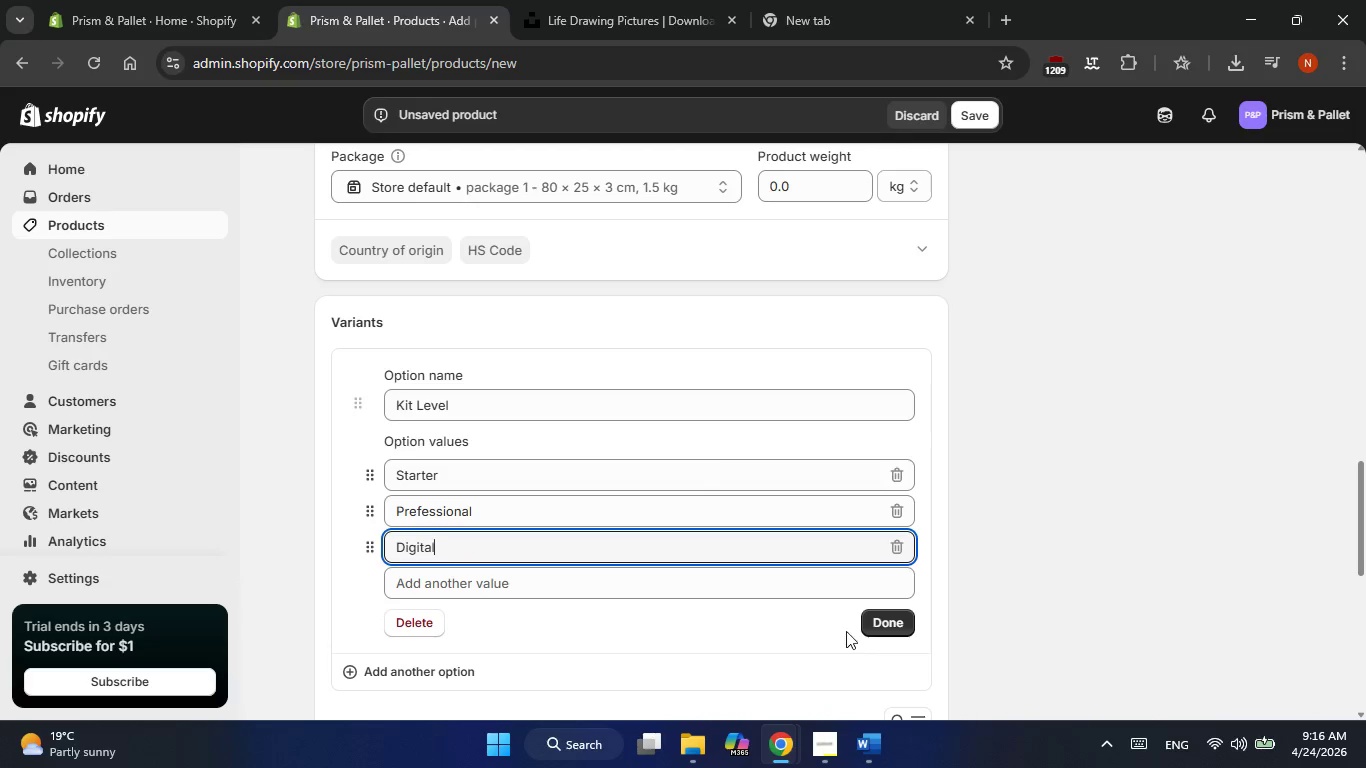 
left_click([866, 622])
 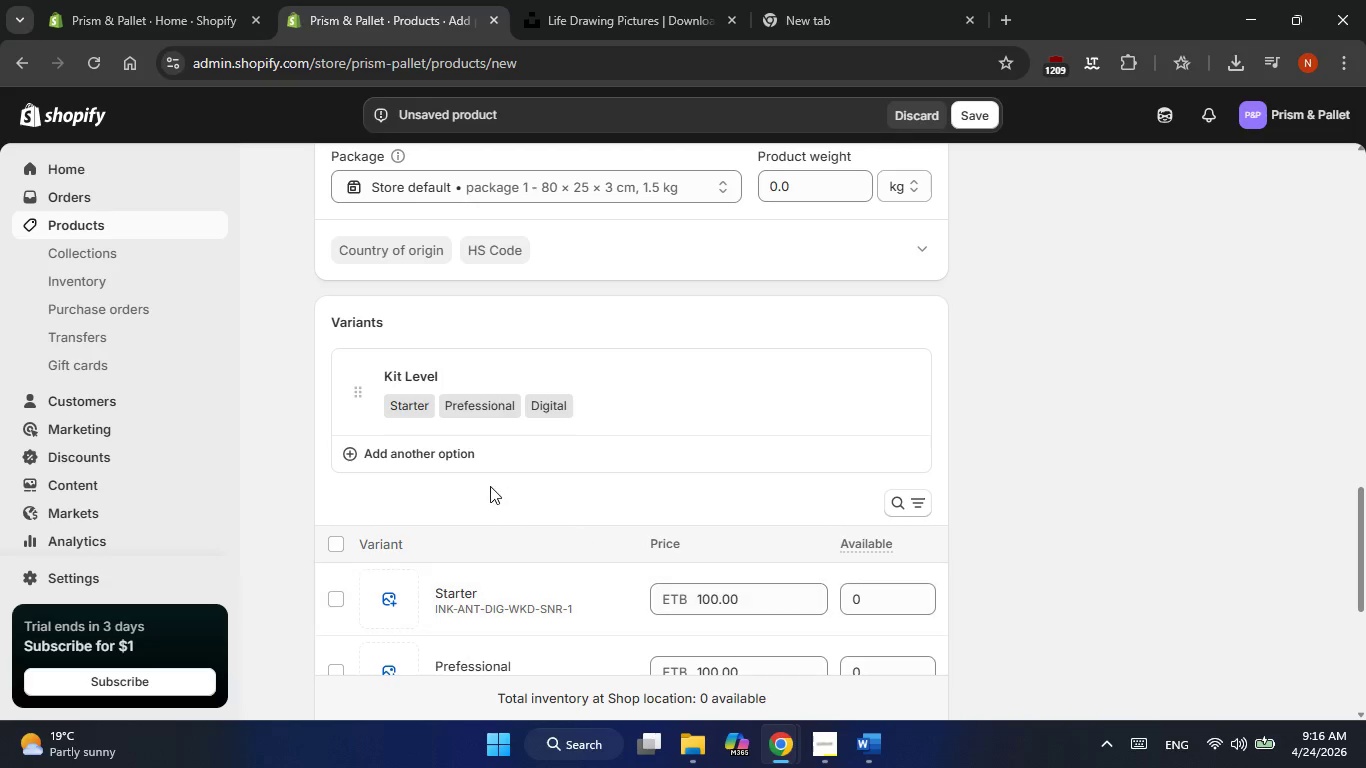 
left_click([456, 466])
 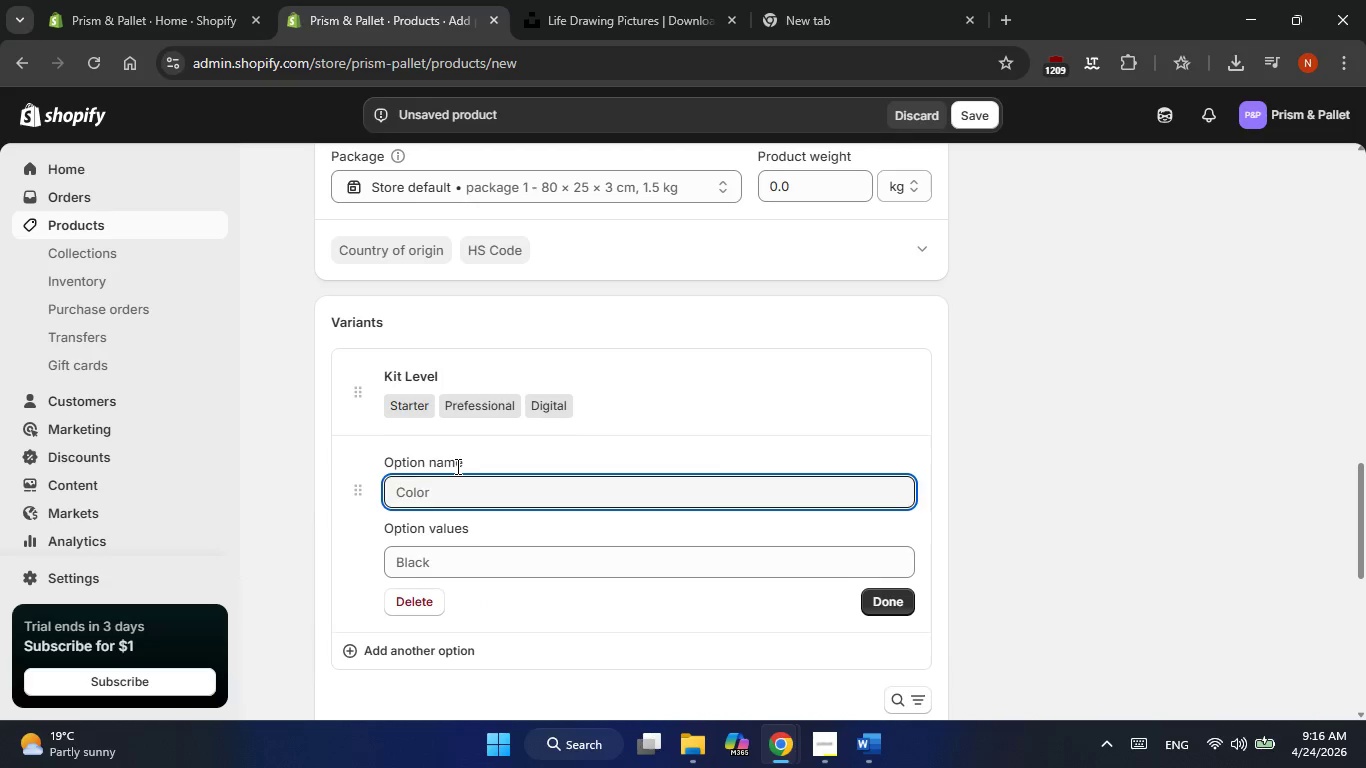 
wait(5.22)
 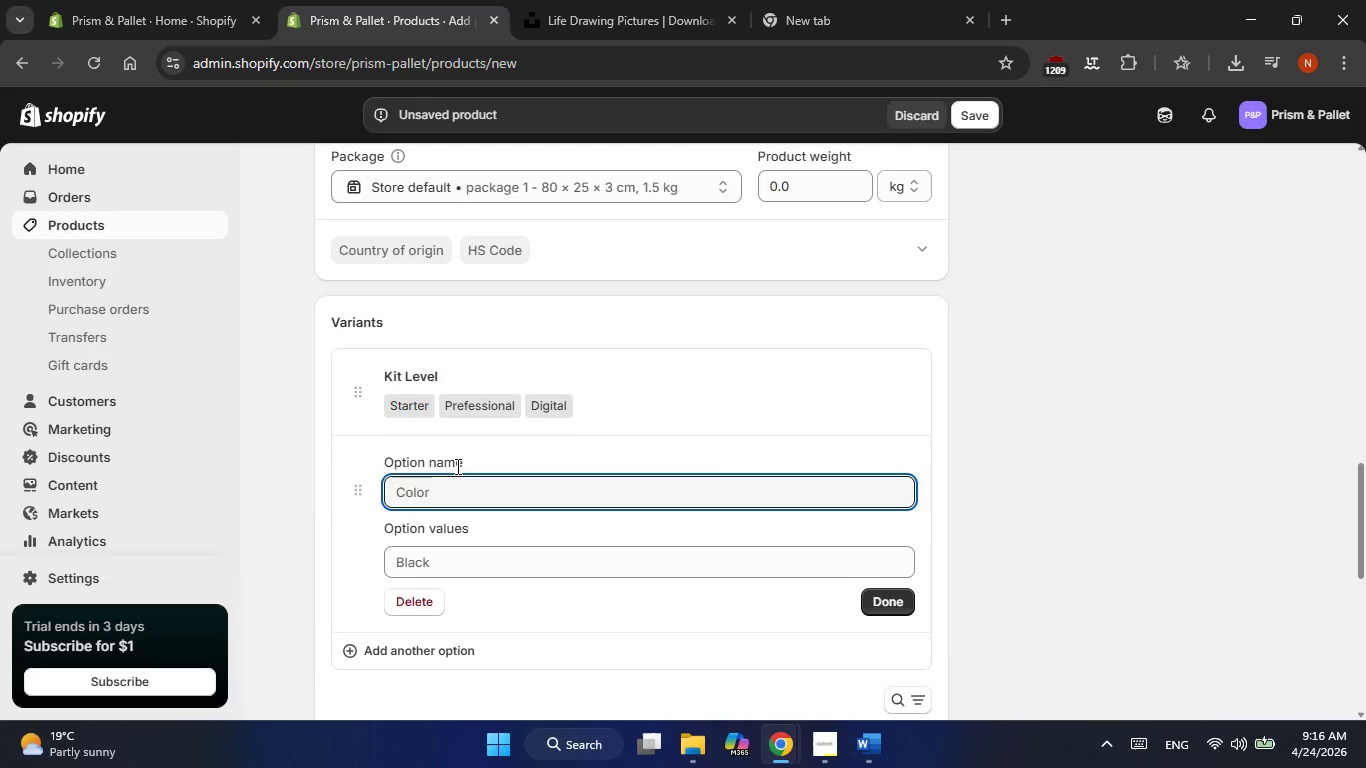 
type(Session Format)
 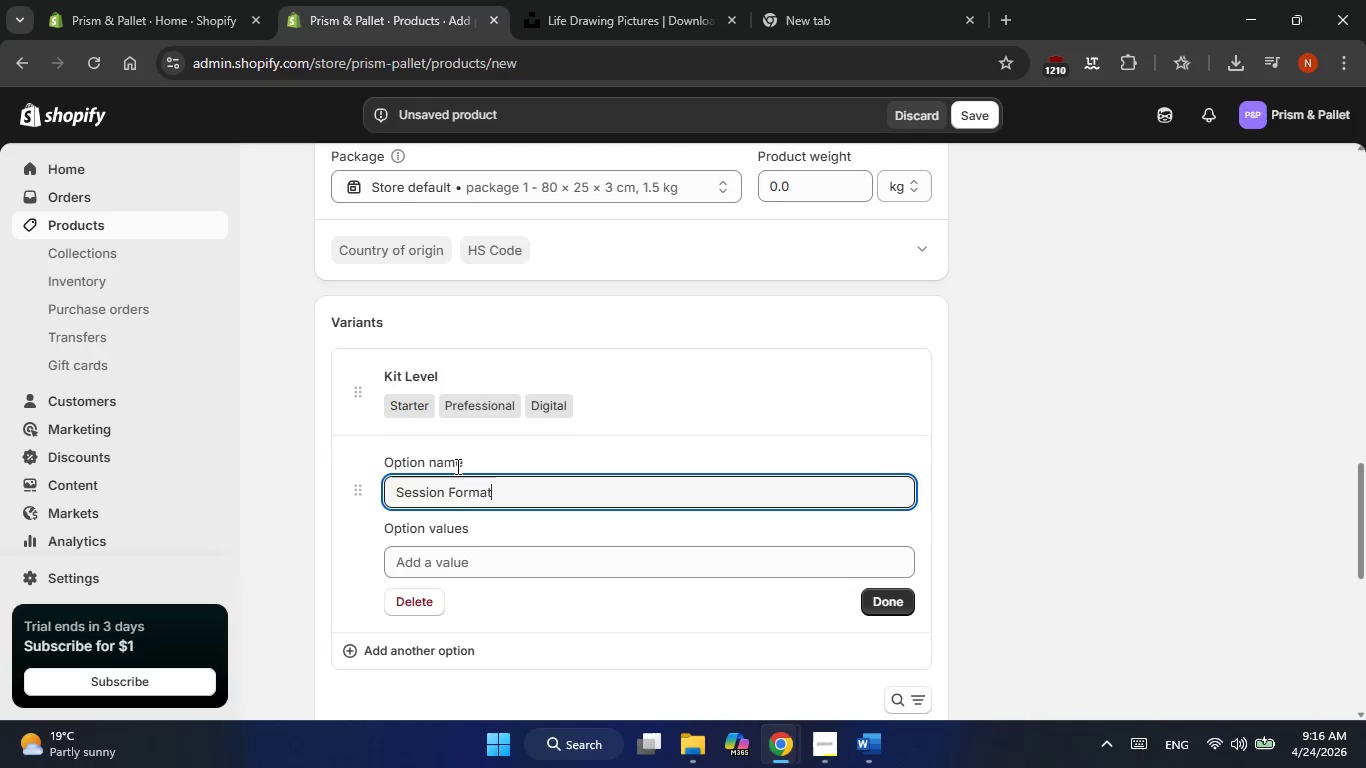 
left_click([430, 557])
 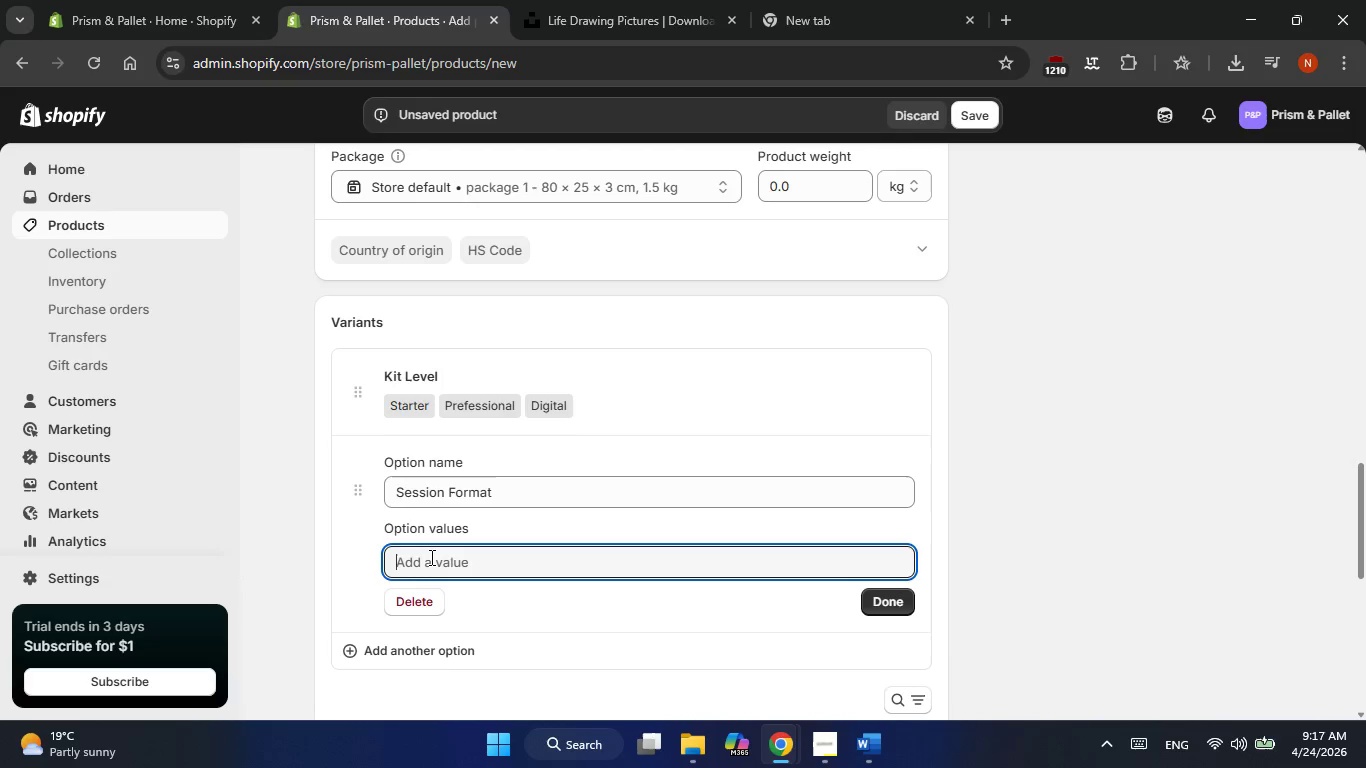 
wait(18.58)
 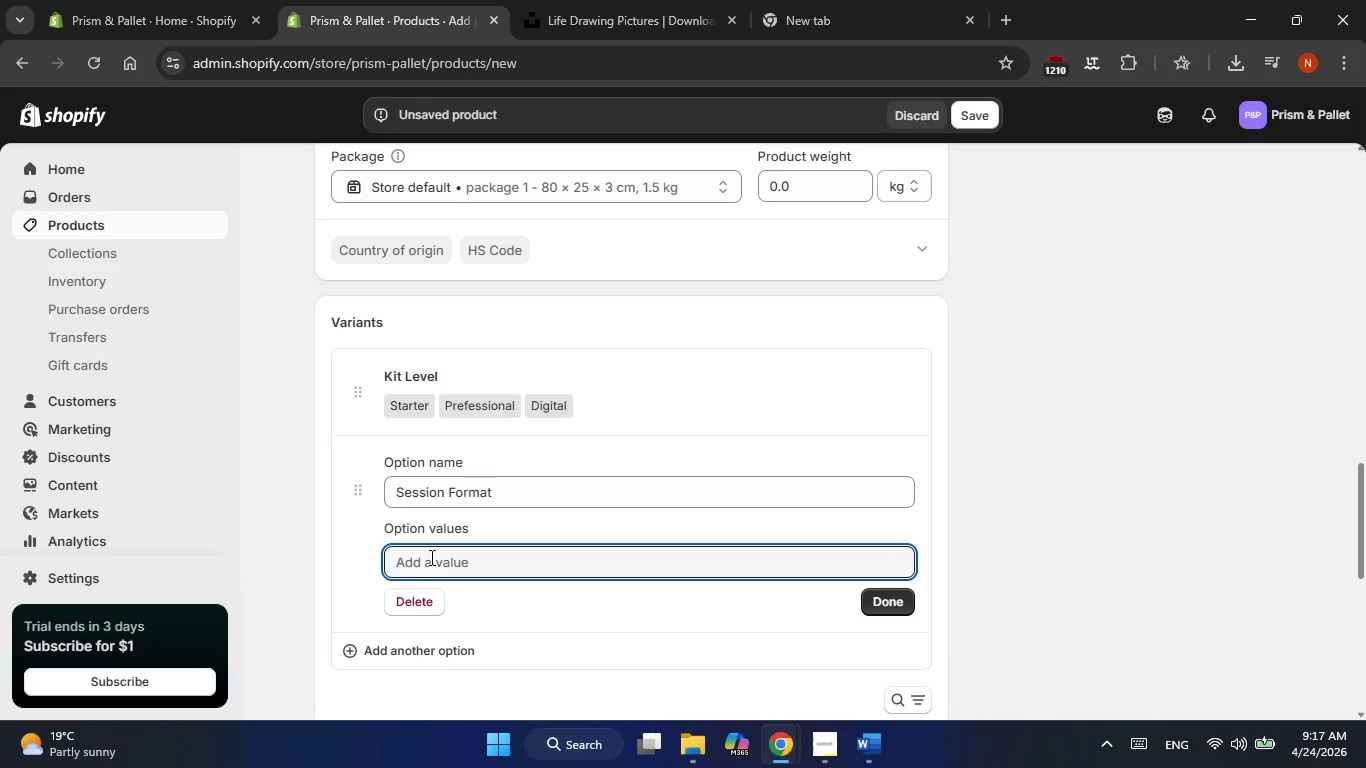 
type(Weekly Incentive)
 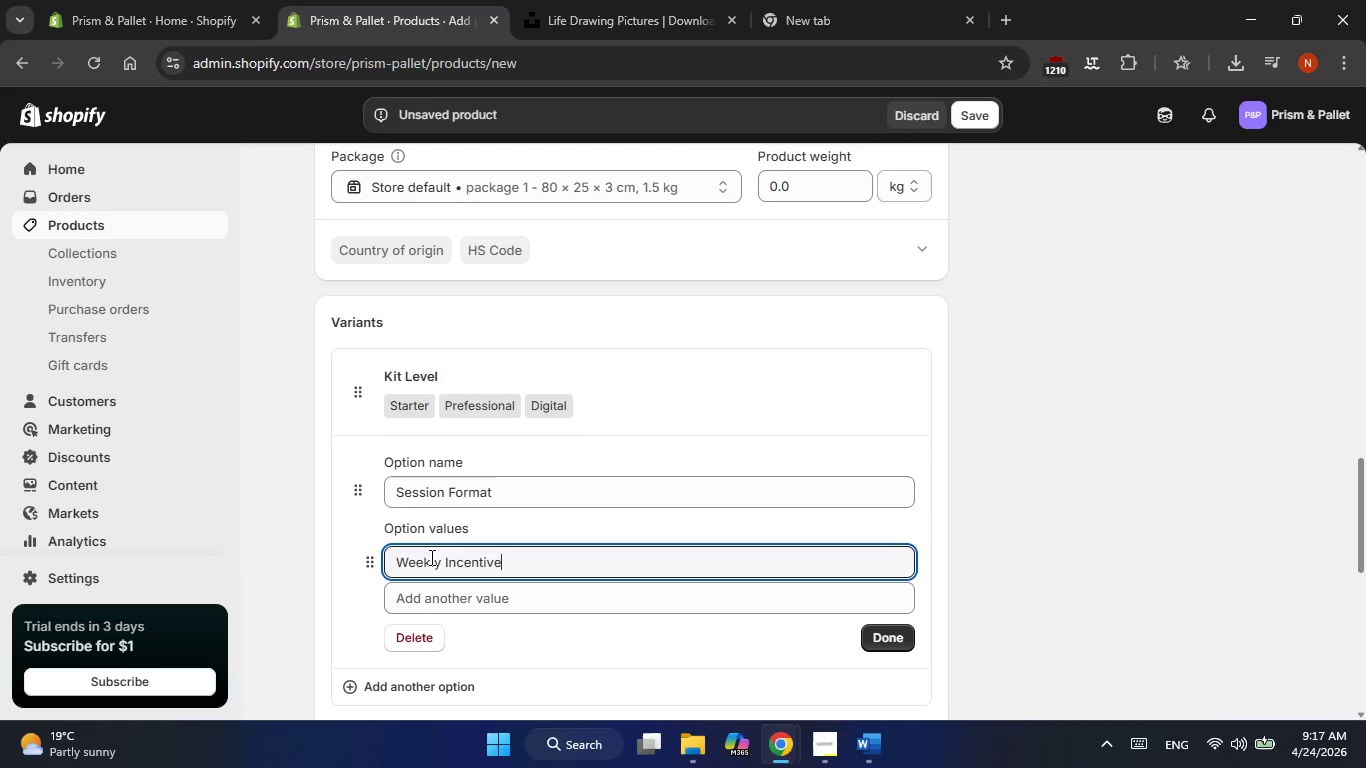 
key(Enter)
 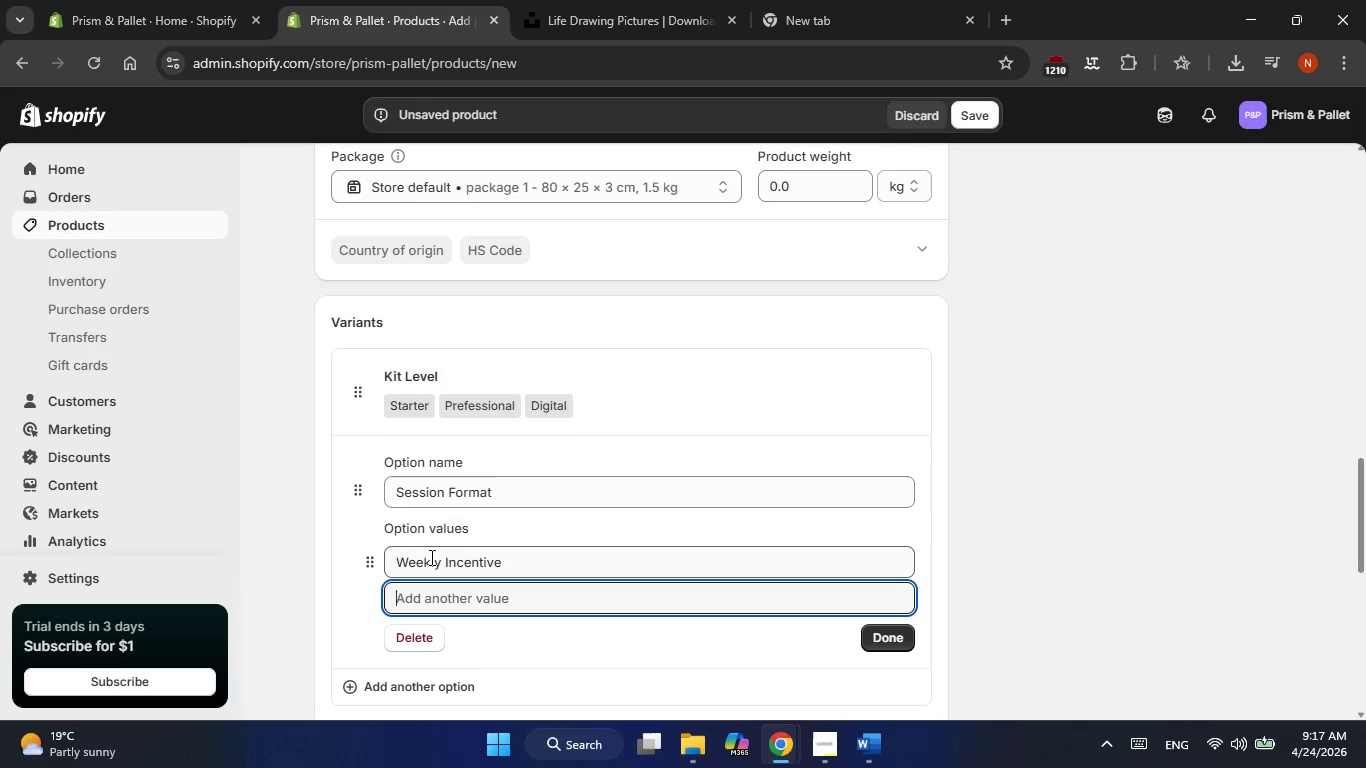 
type(Weekend Evening Tier)
 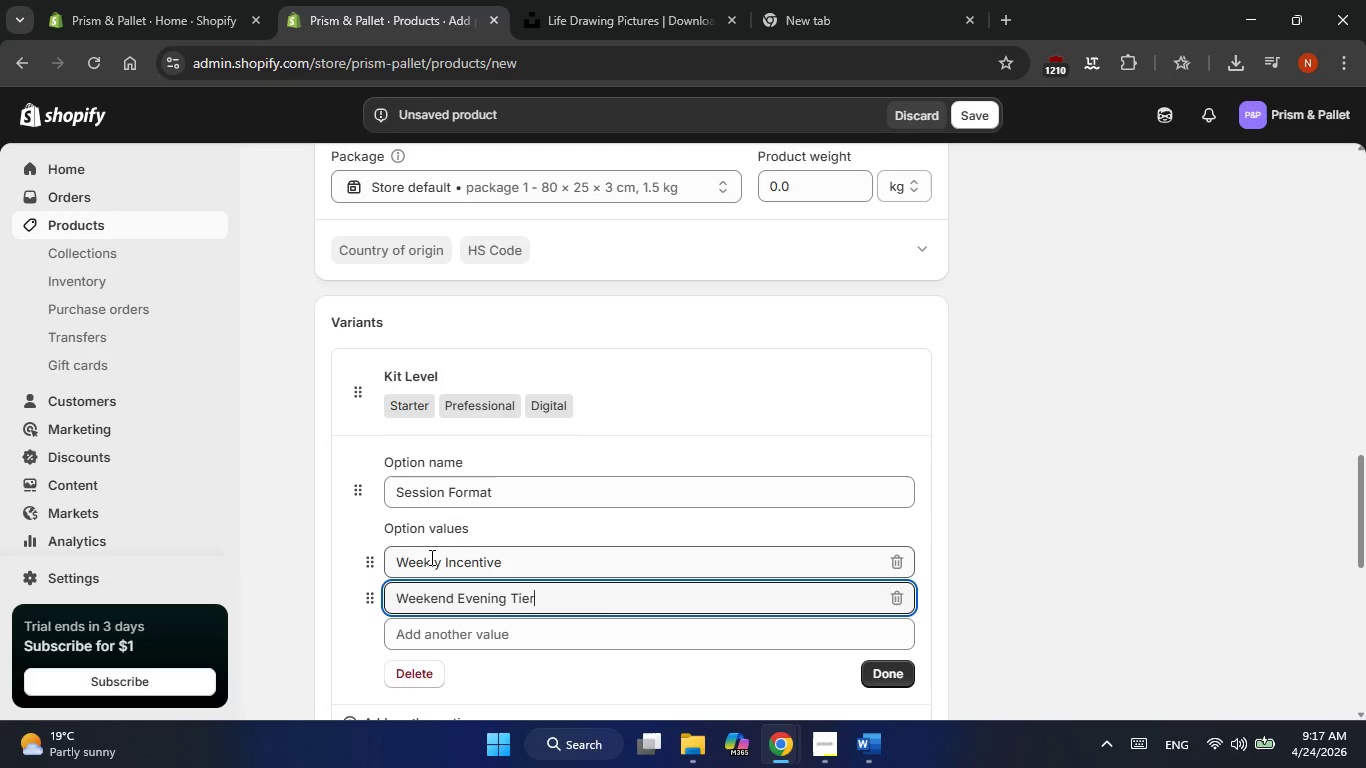 
left_click([893, 681])
 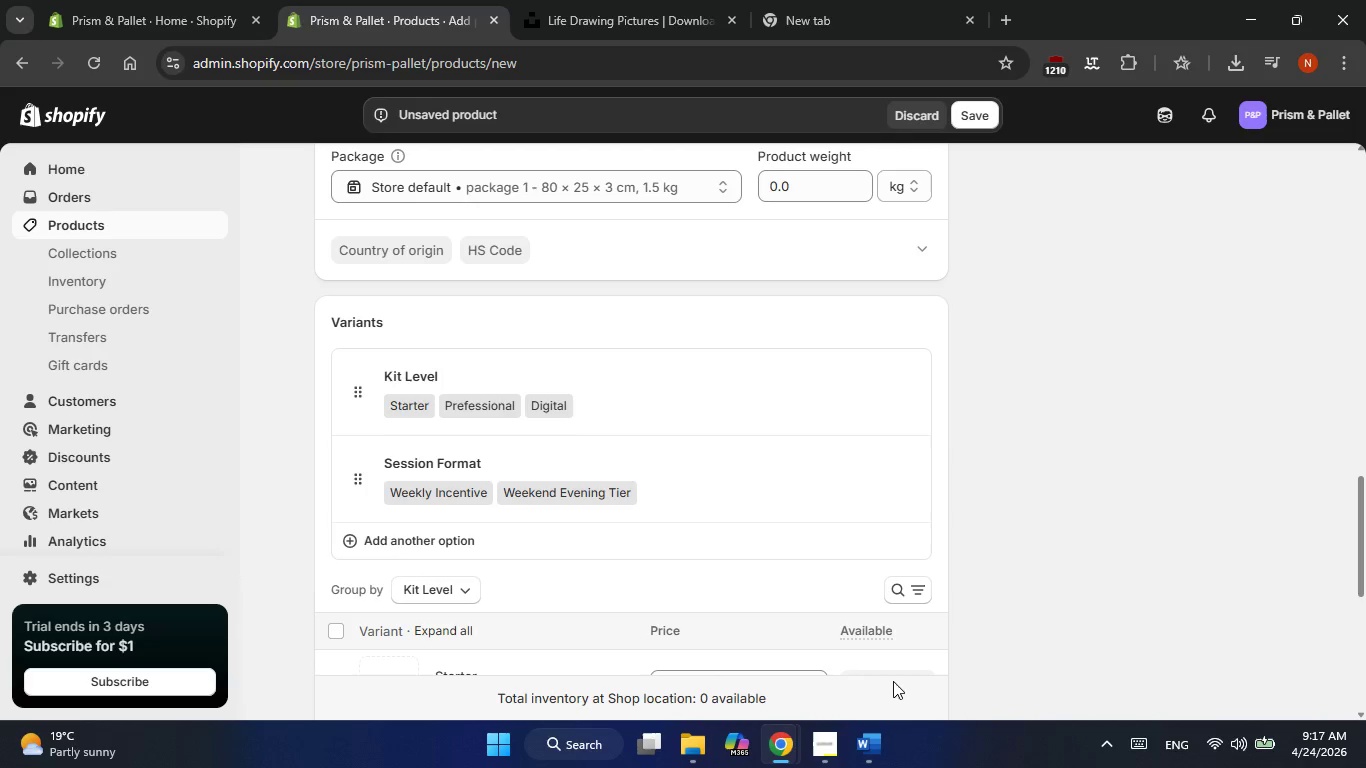 
mouse_move([770, 547])
 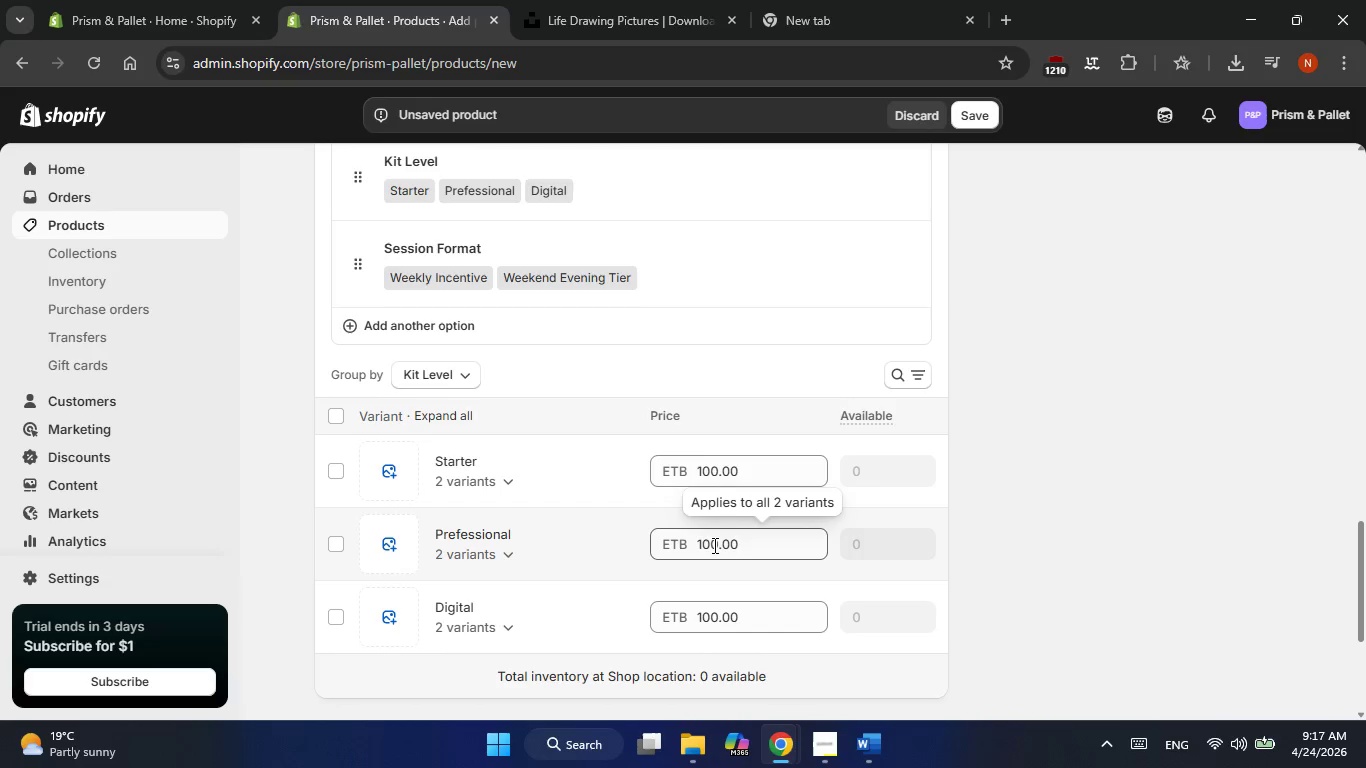 
double_click([713, 545])
 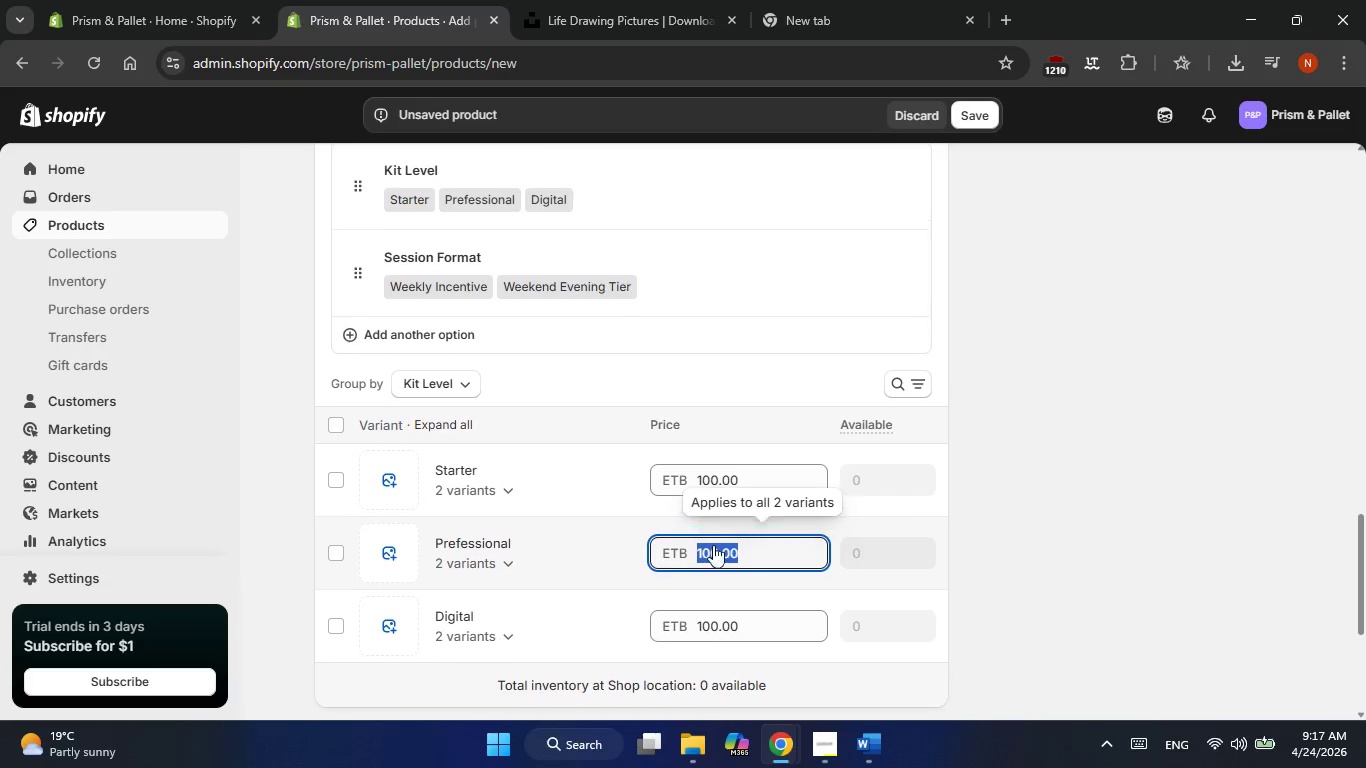 
wait(5.69)
 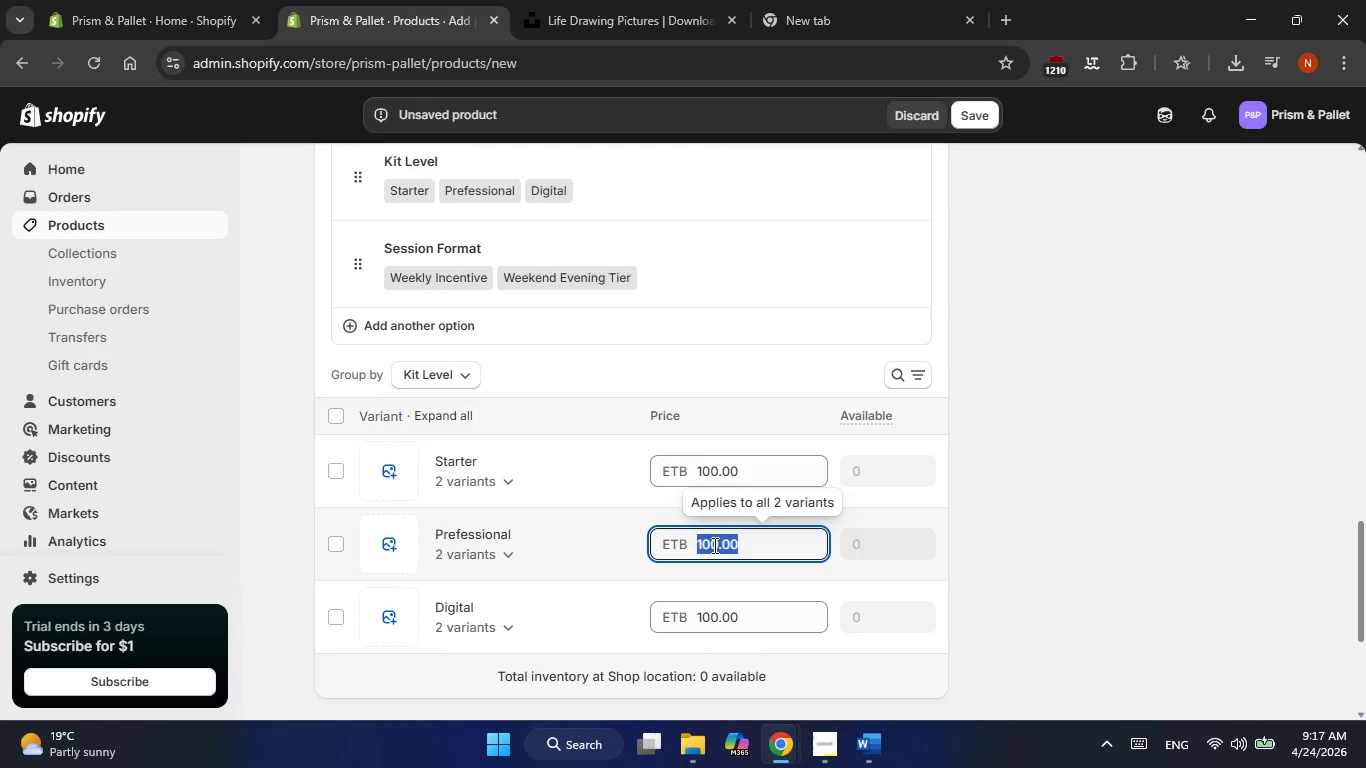 
left_click([469, 315])
 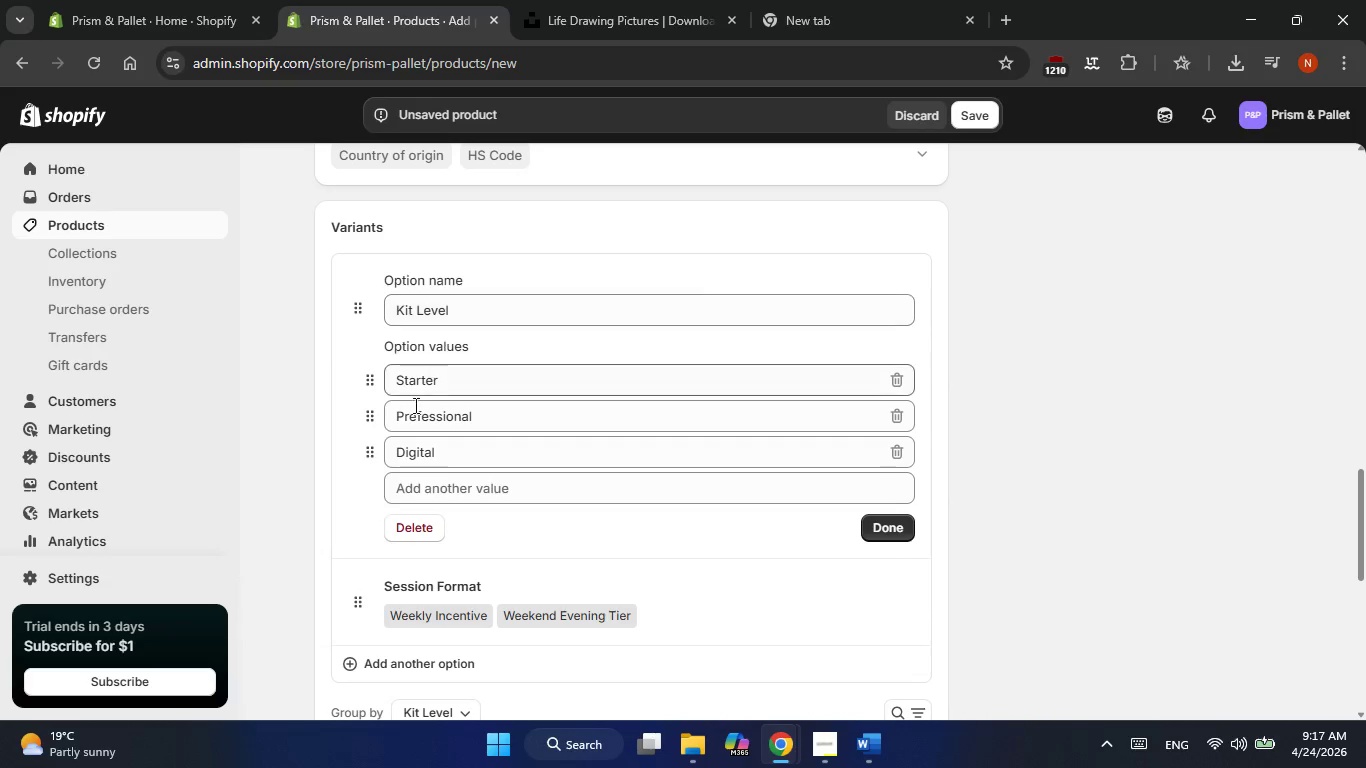 
left_click([407, 423])
 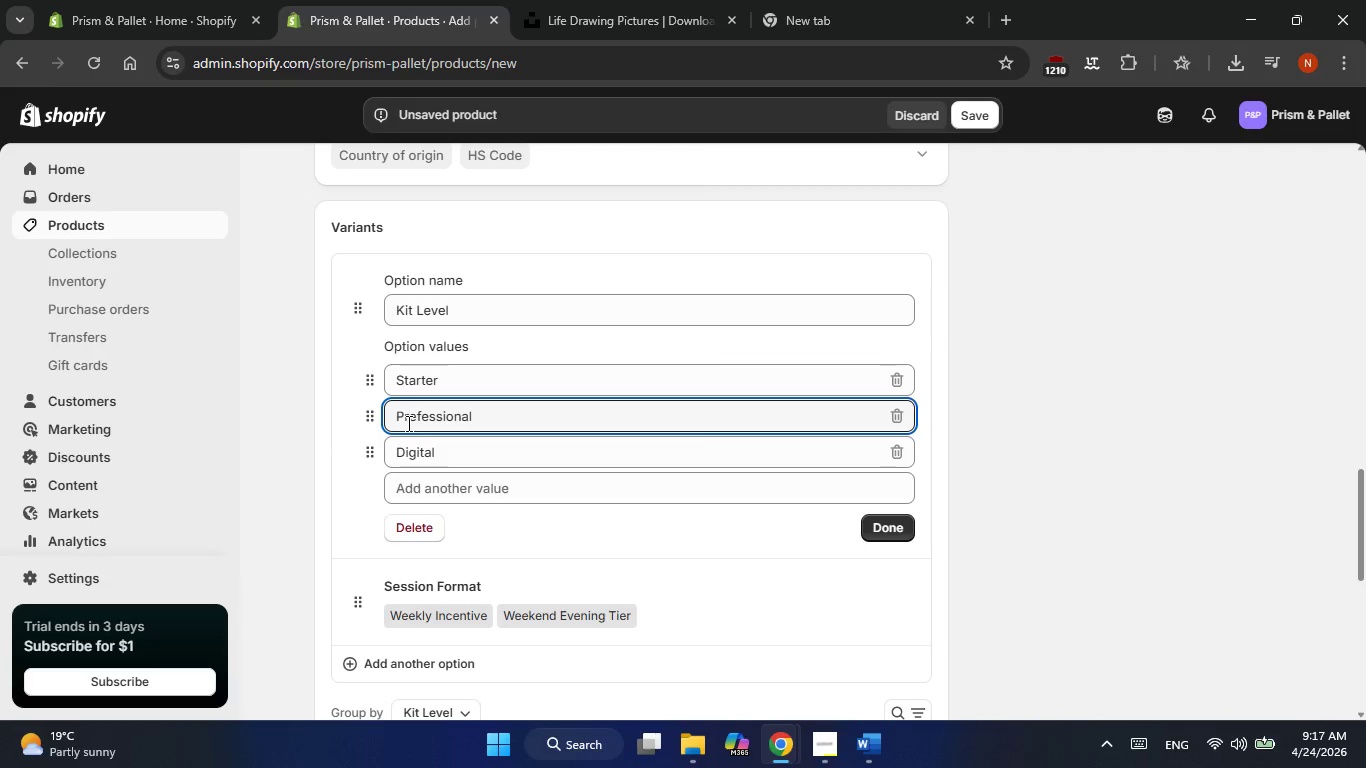 
key(Delete)
 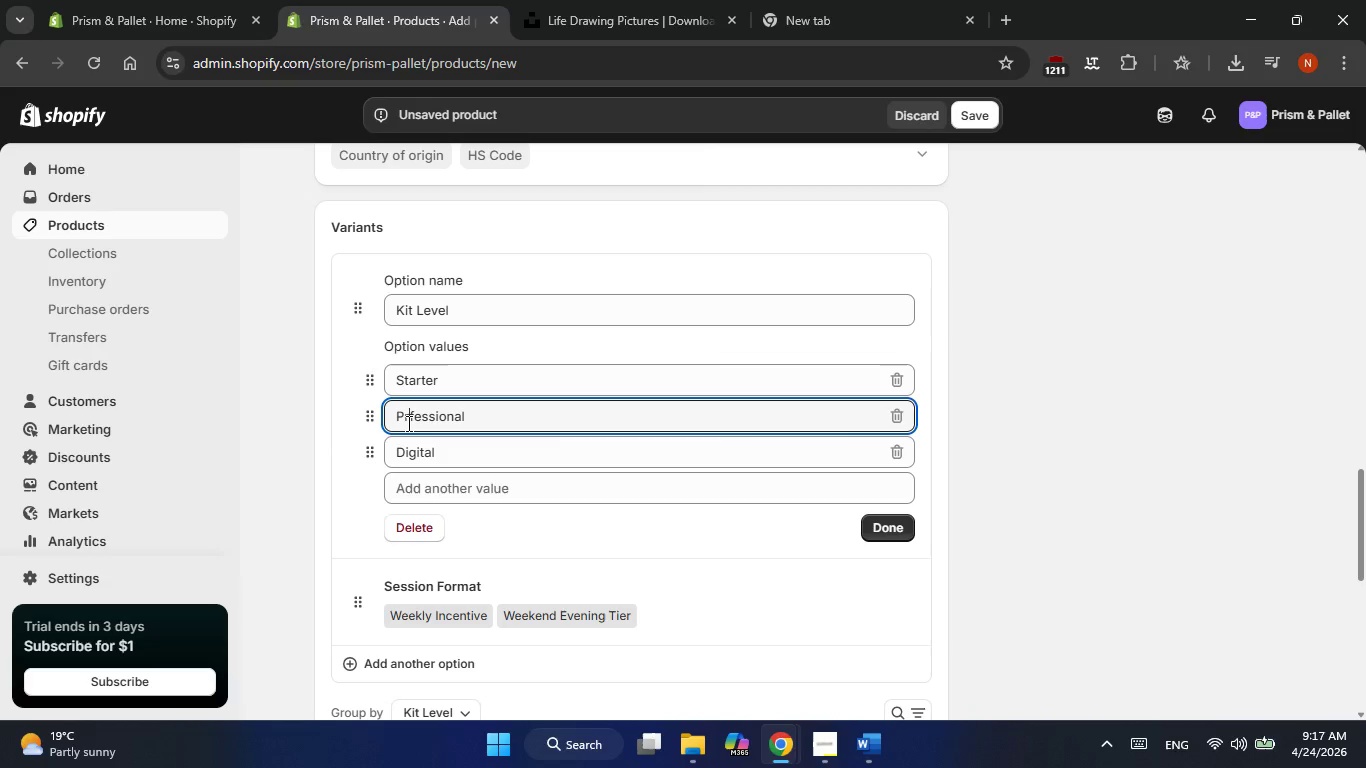 
key(O)
 